 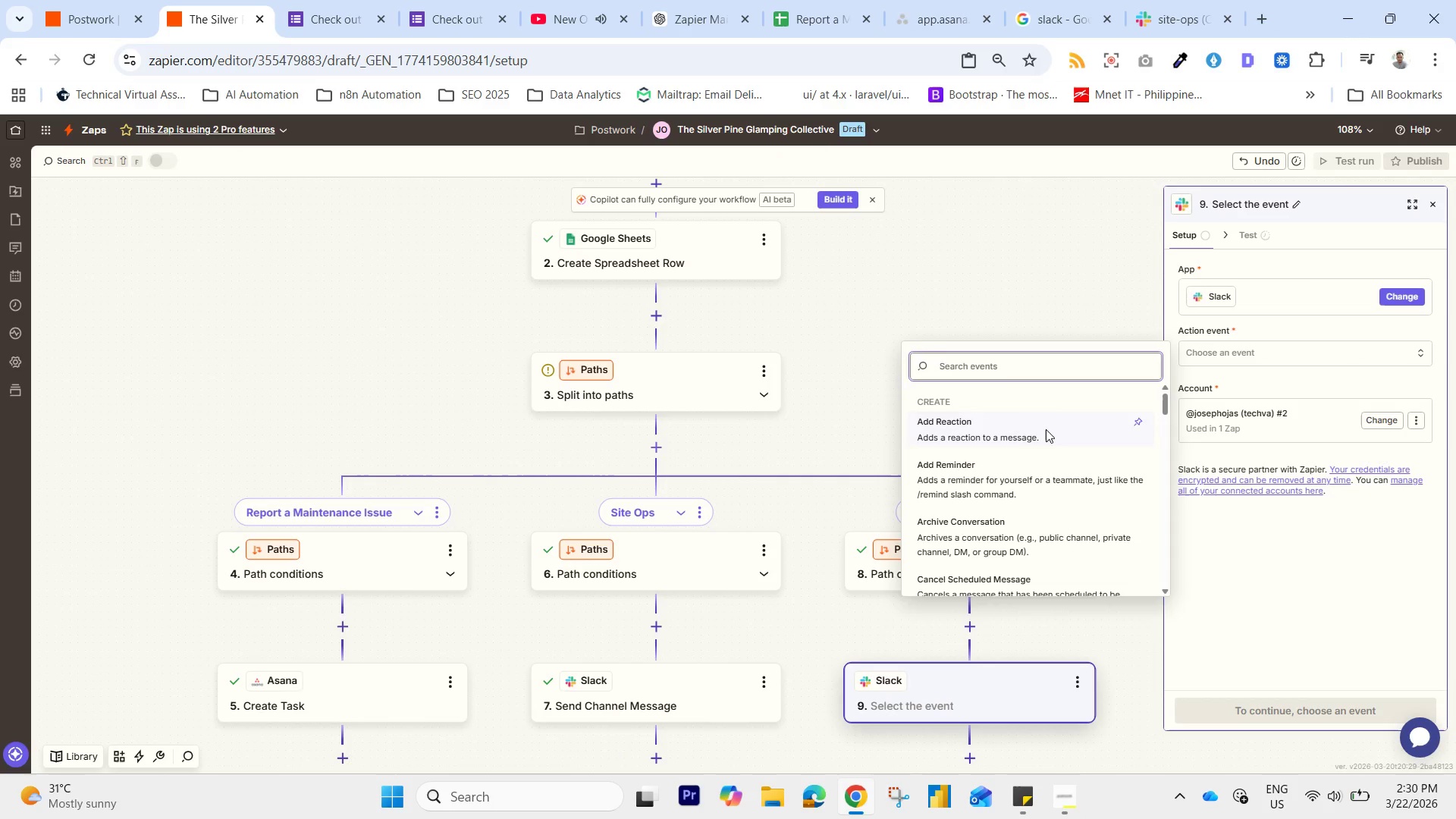 
left_click([1276, 299])
 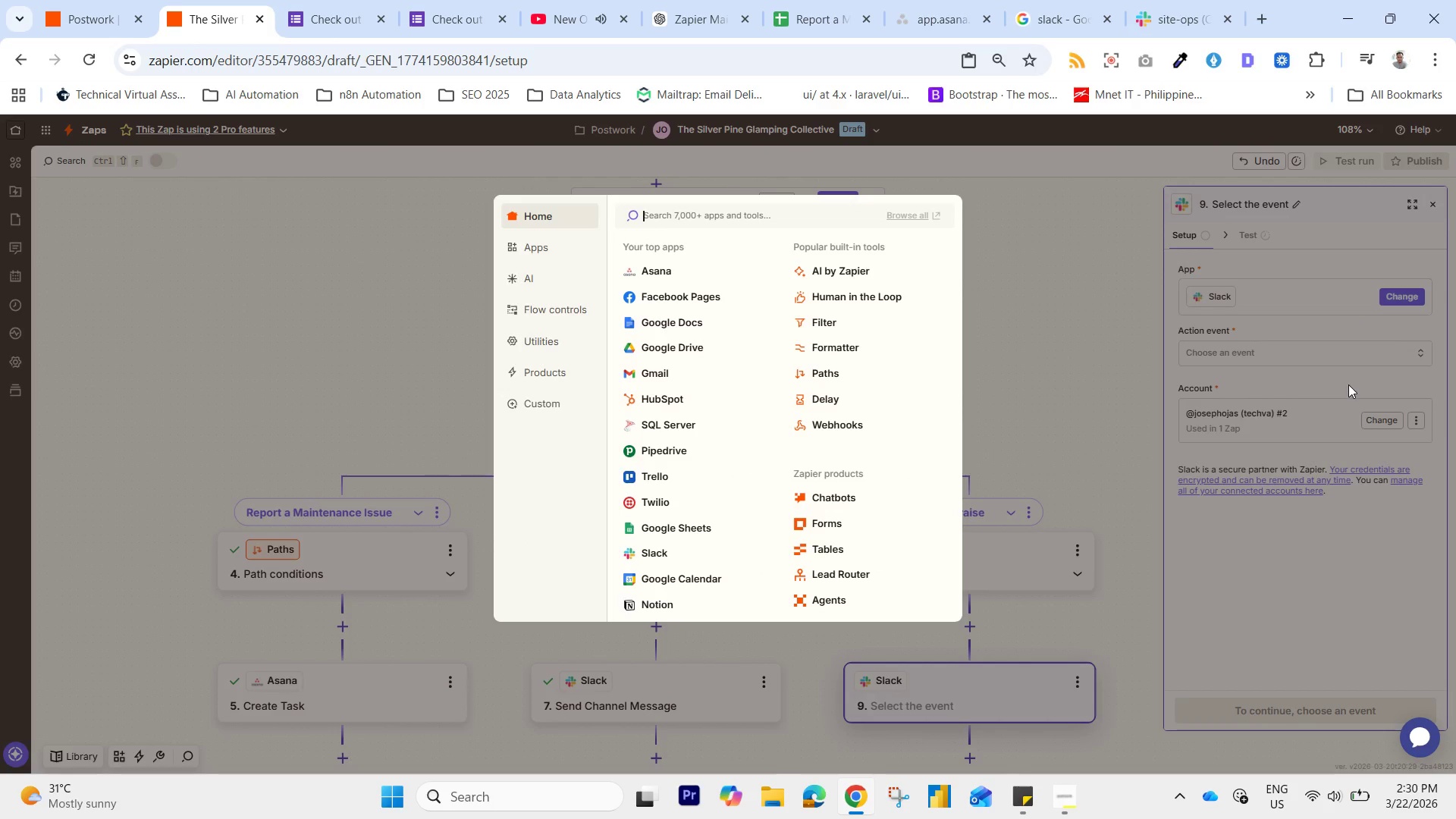 
left_click([1289, 421])
 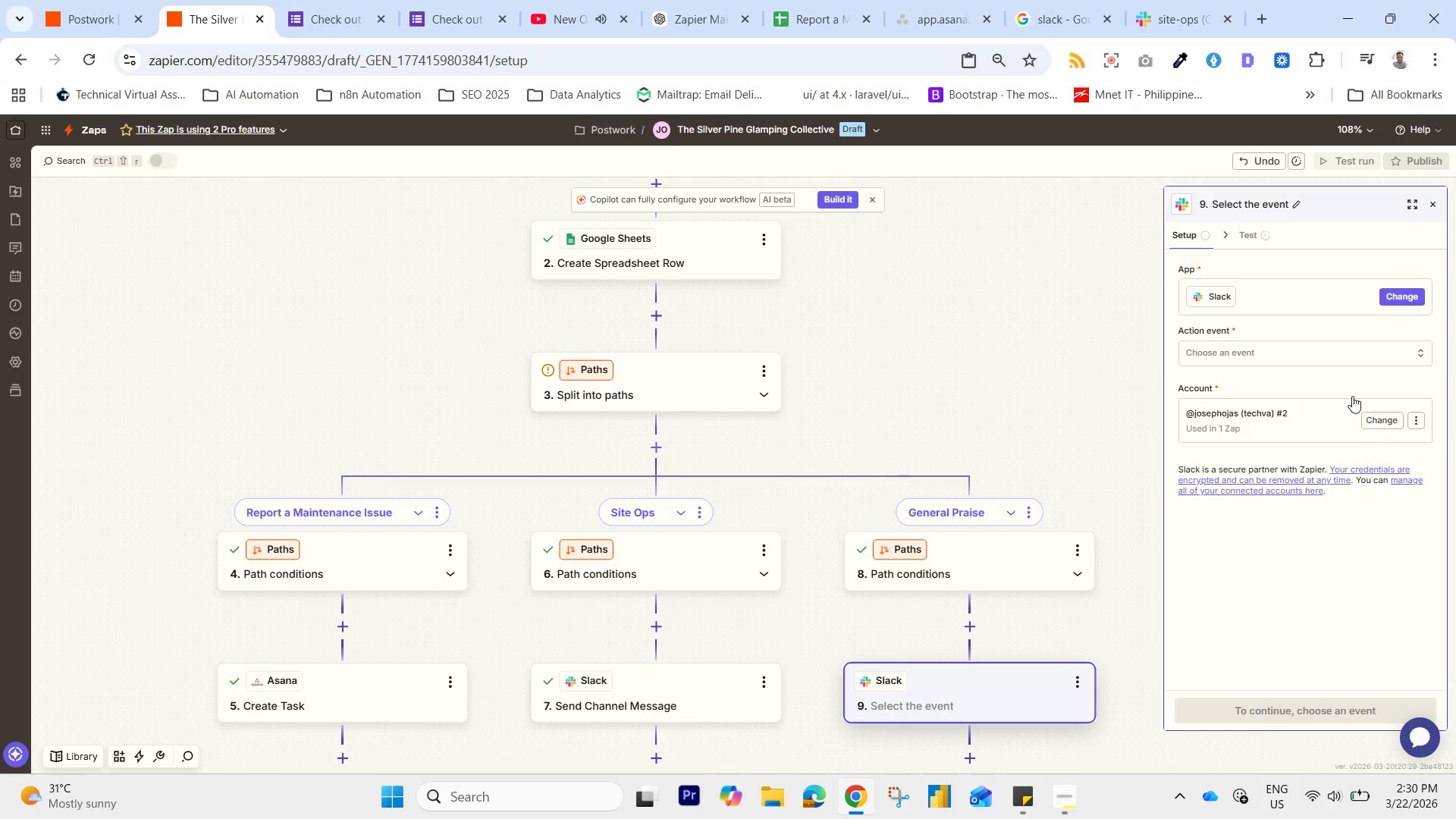 
left_click([1340, 353])
 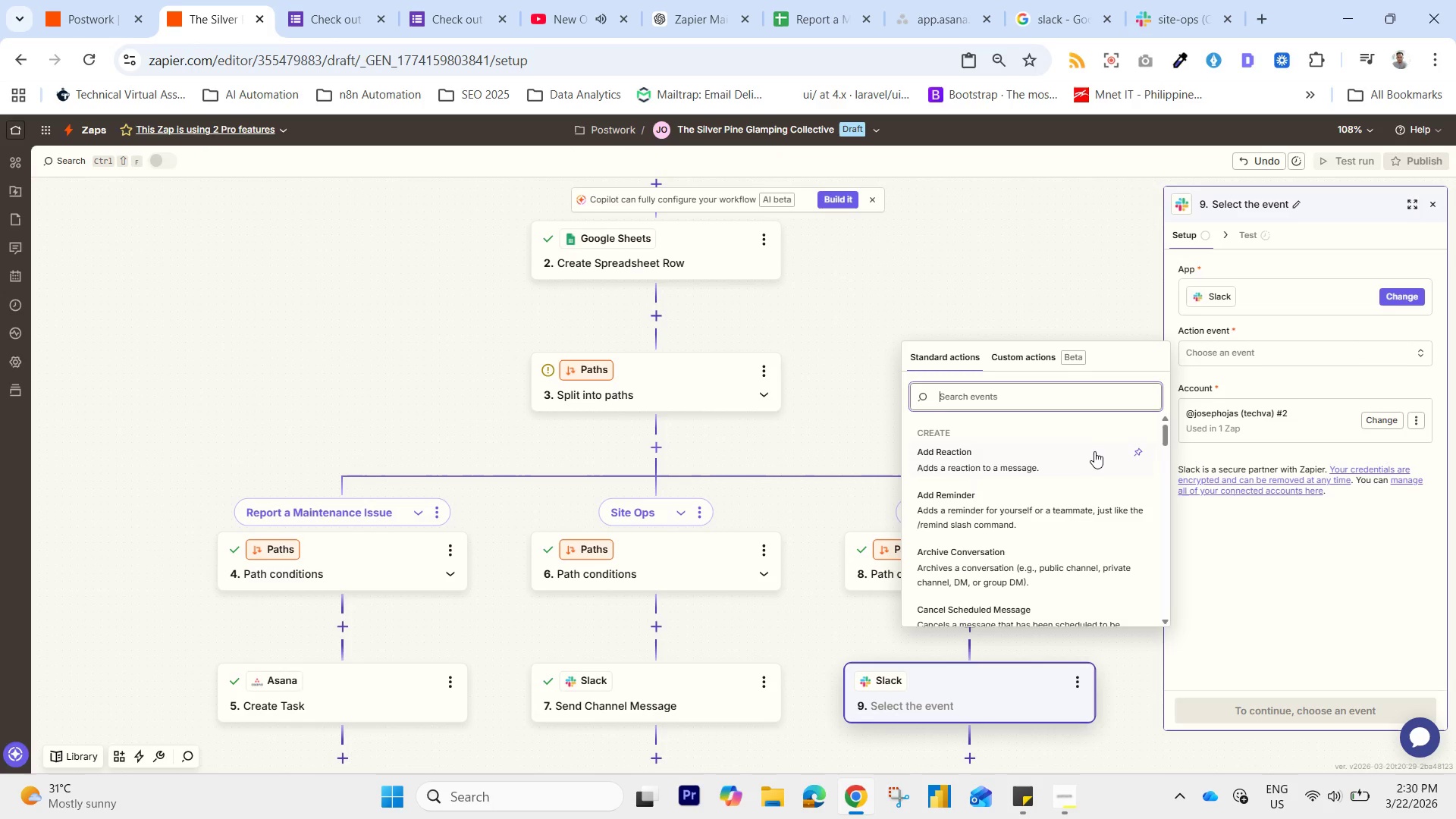 
scroll: coordinate [1018, 538], scroll_direction: down, amount: 2.0
 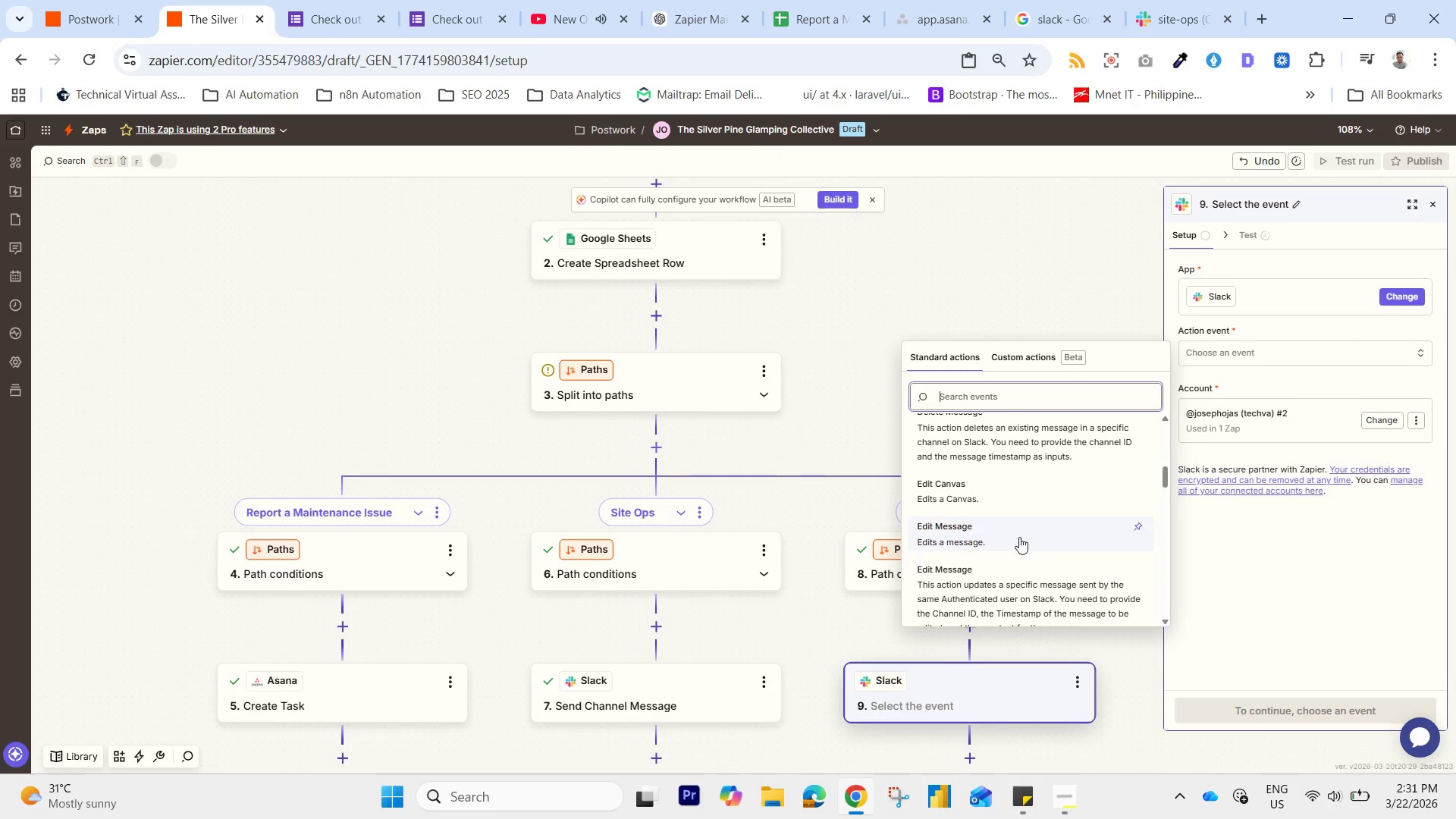 
scroll: coordinate [1024, 526], scroll_direction: up, amount: 1.0
 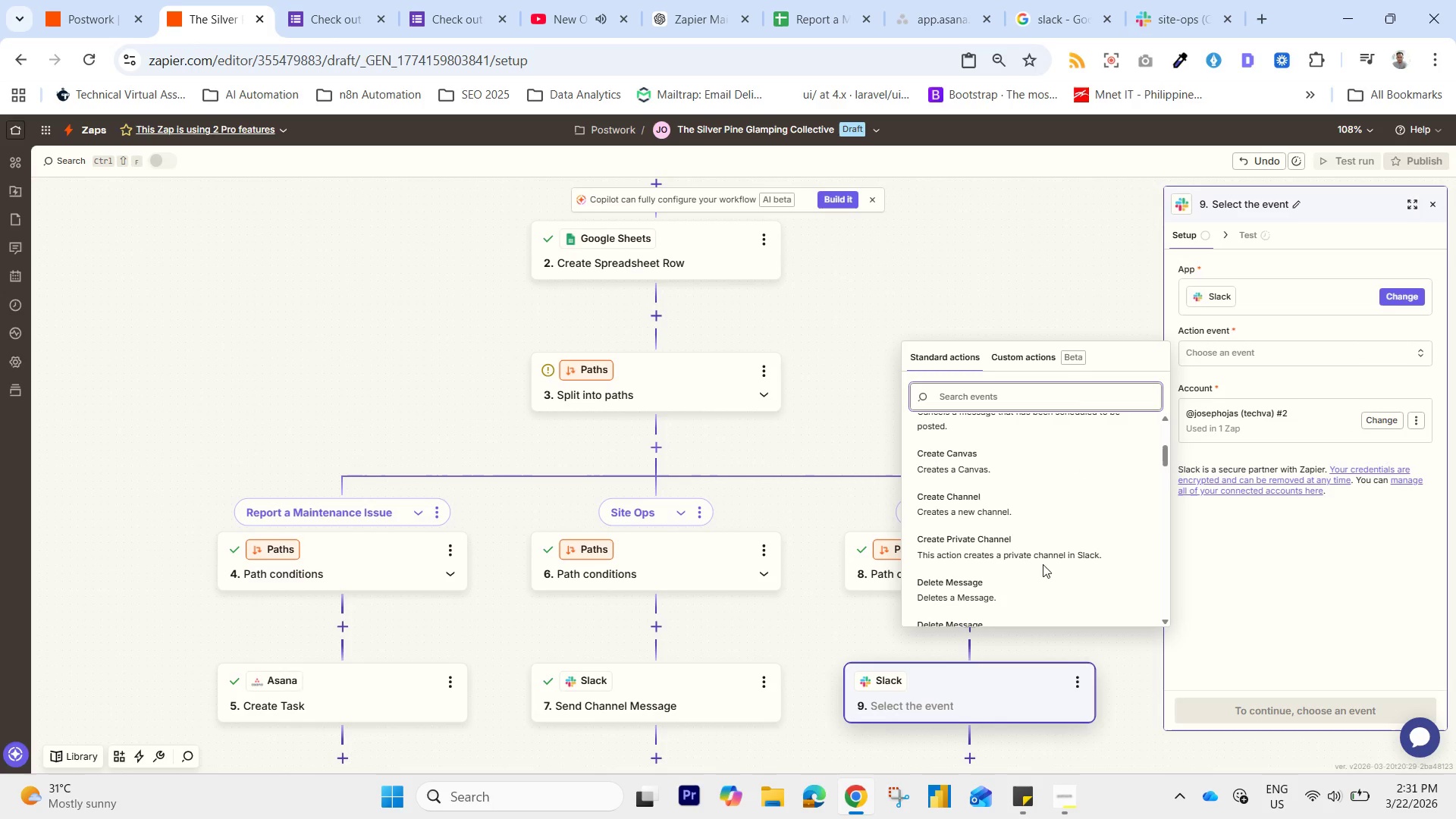 
scroll: coordinate [1046, 560], scroll_direction: down, amount: 1.0
 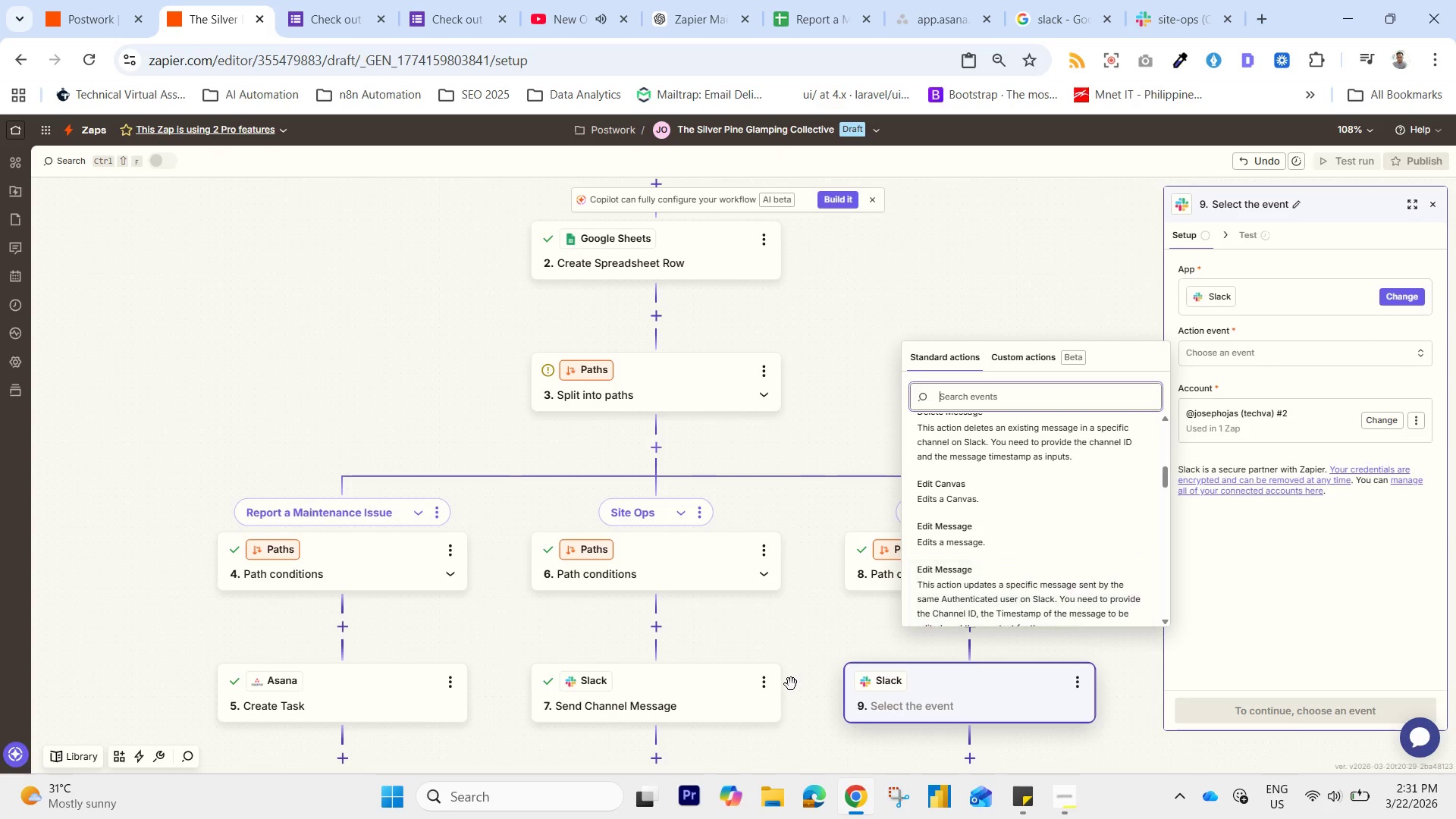 
left_click([760, 681])
 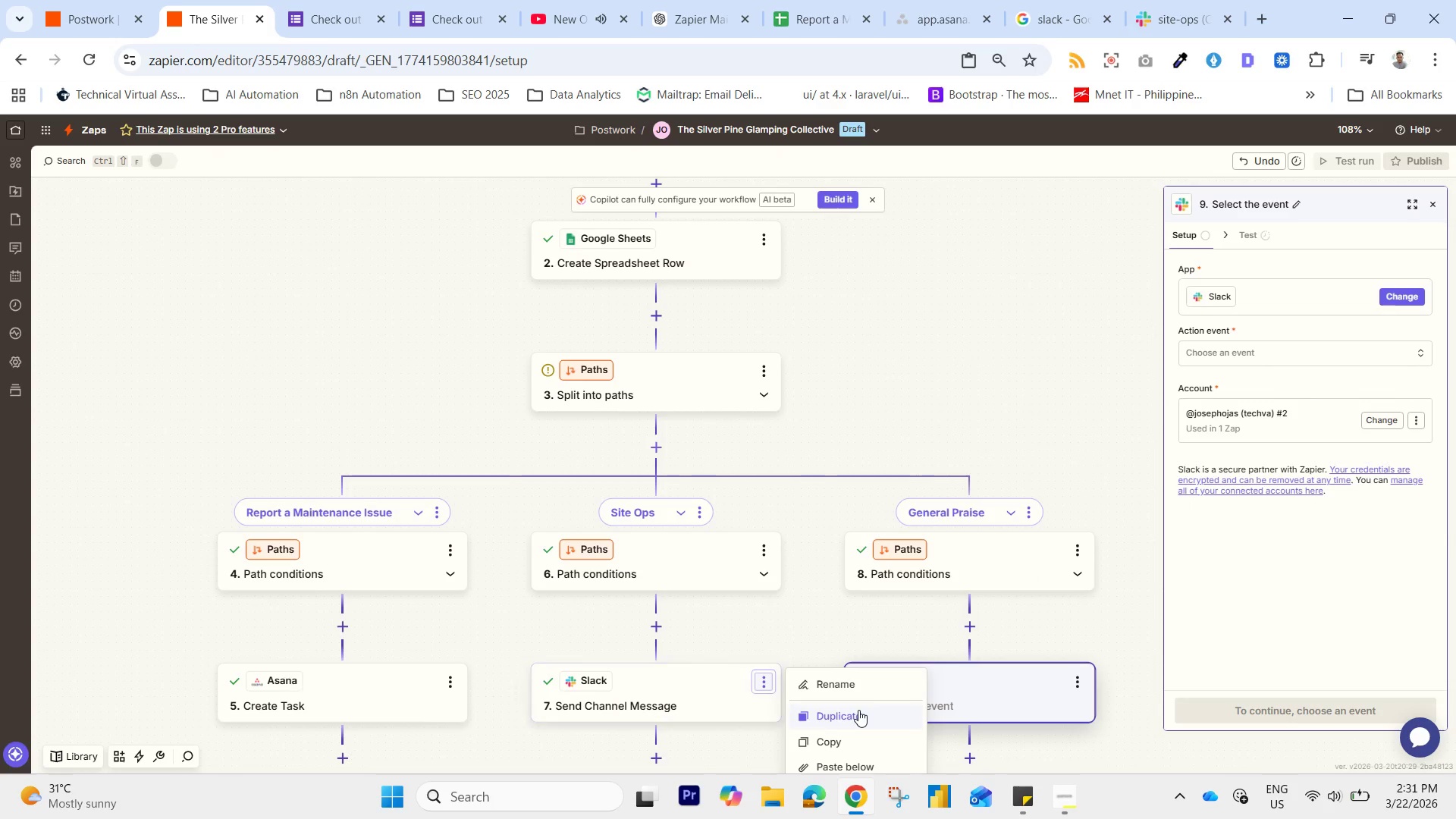 
left_click([861, 710])
 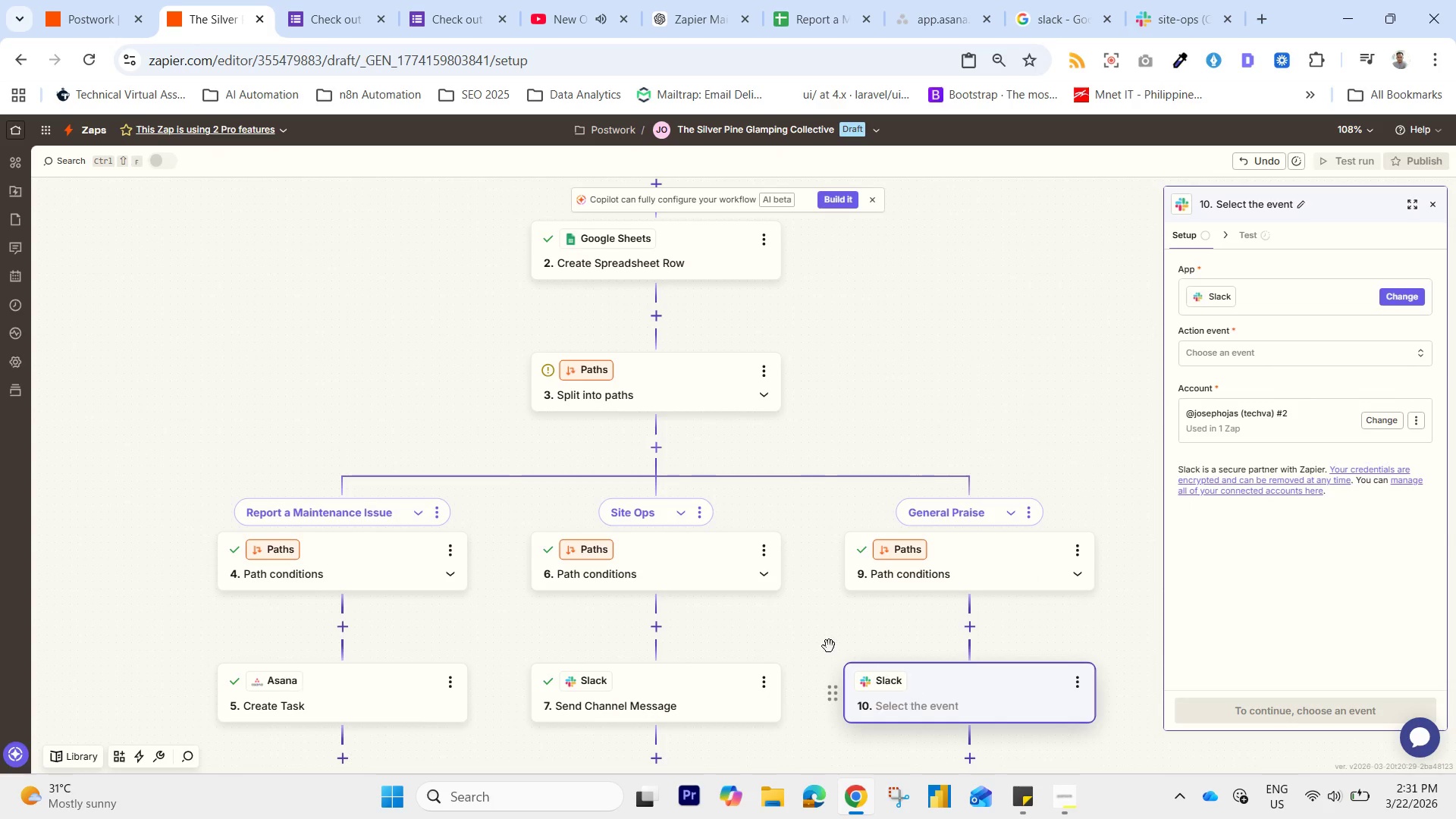 
scroll: coordinate [978, 602], scroll_direction: down, amount: 1.0
 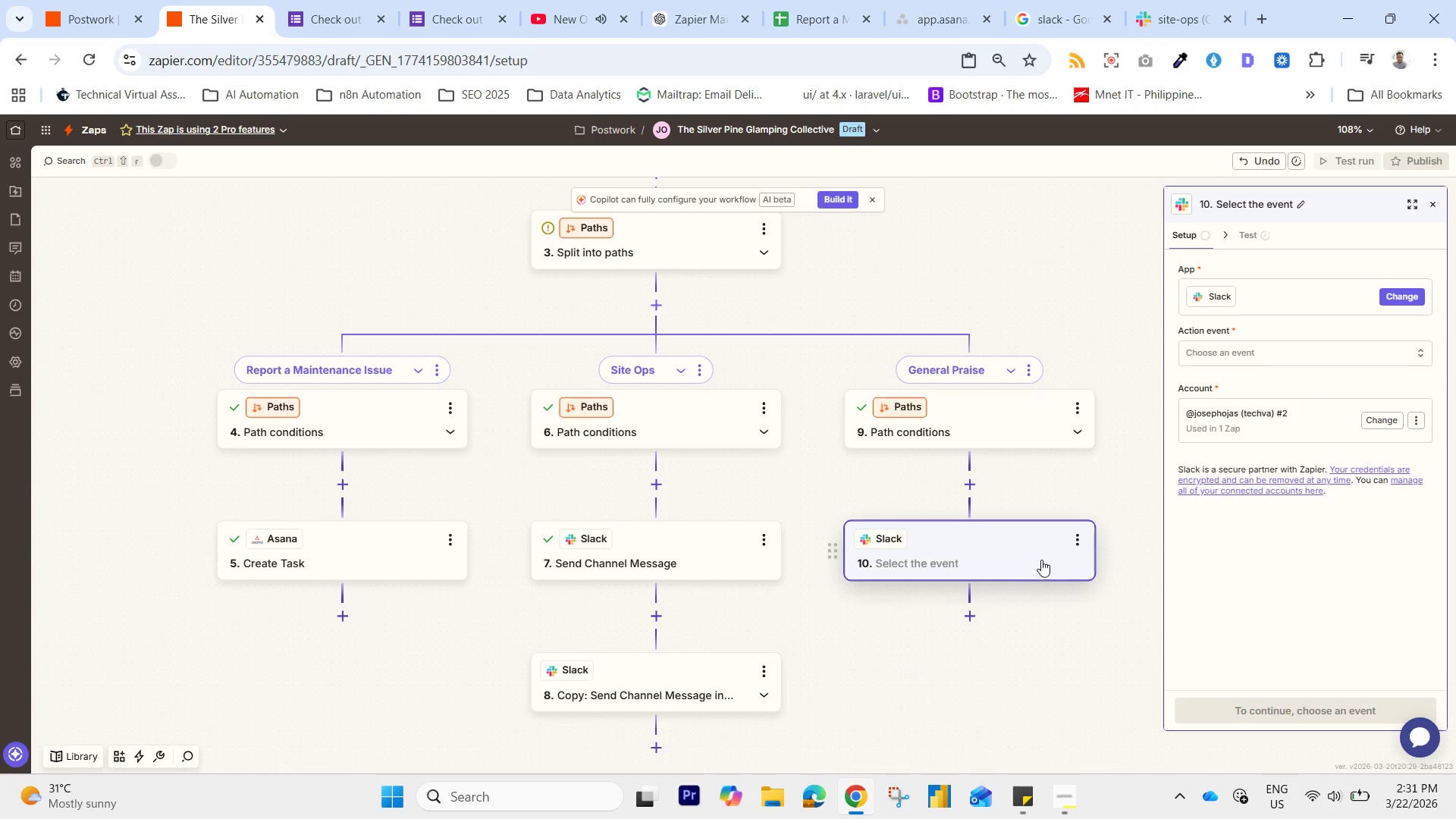 
left_click([1075, 530])
 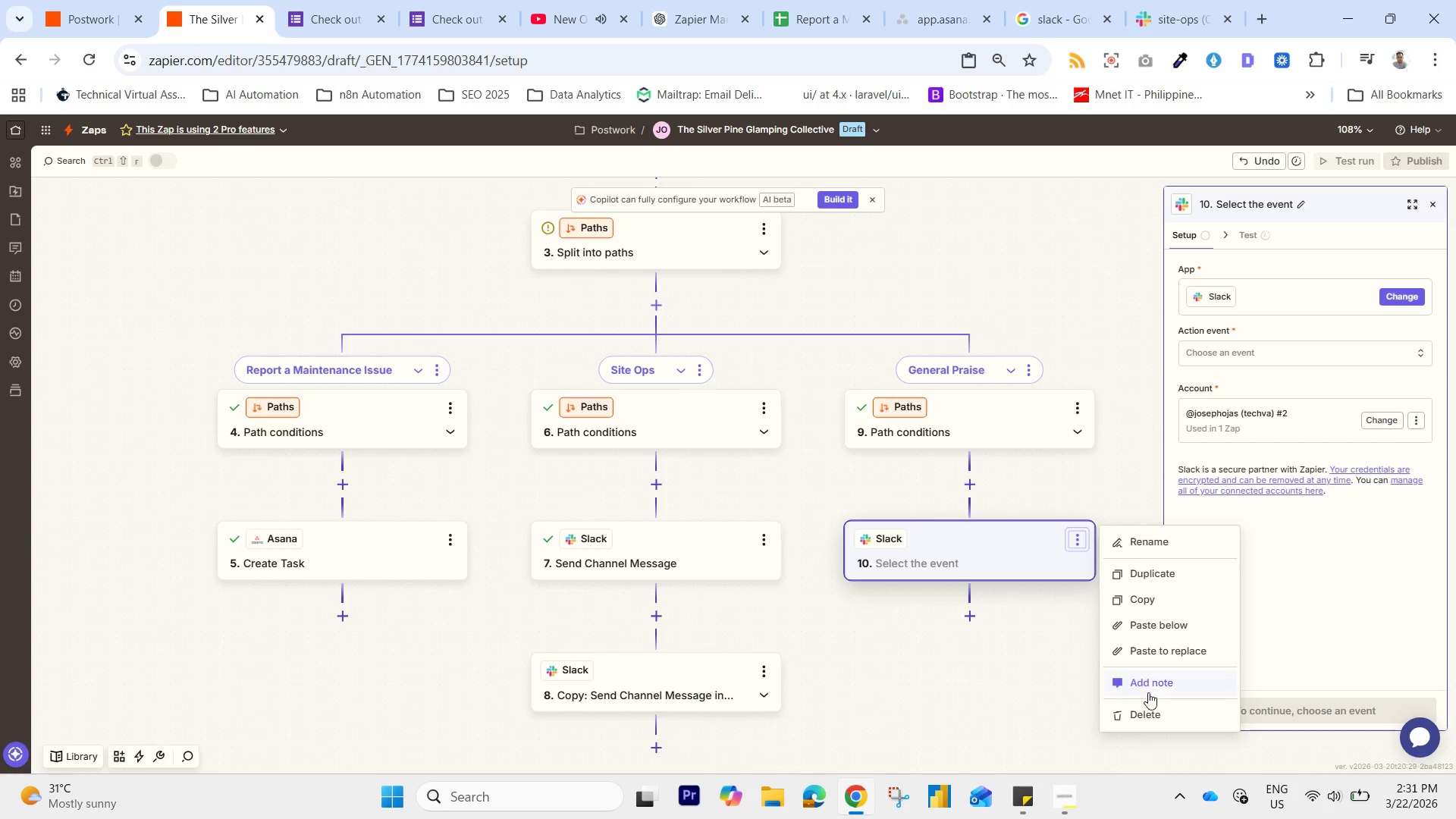 
left_click([1155, 708])
 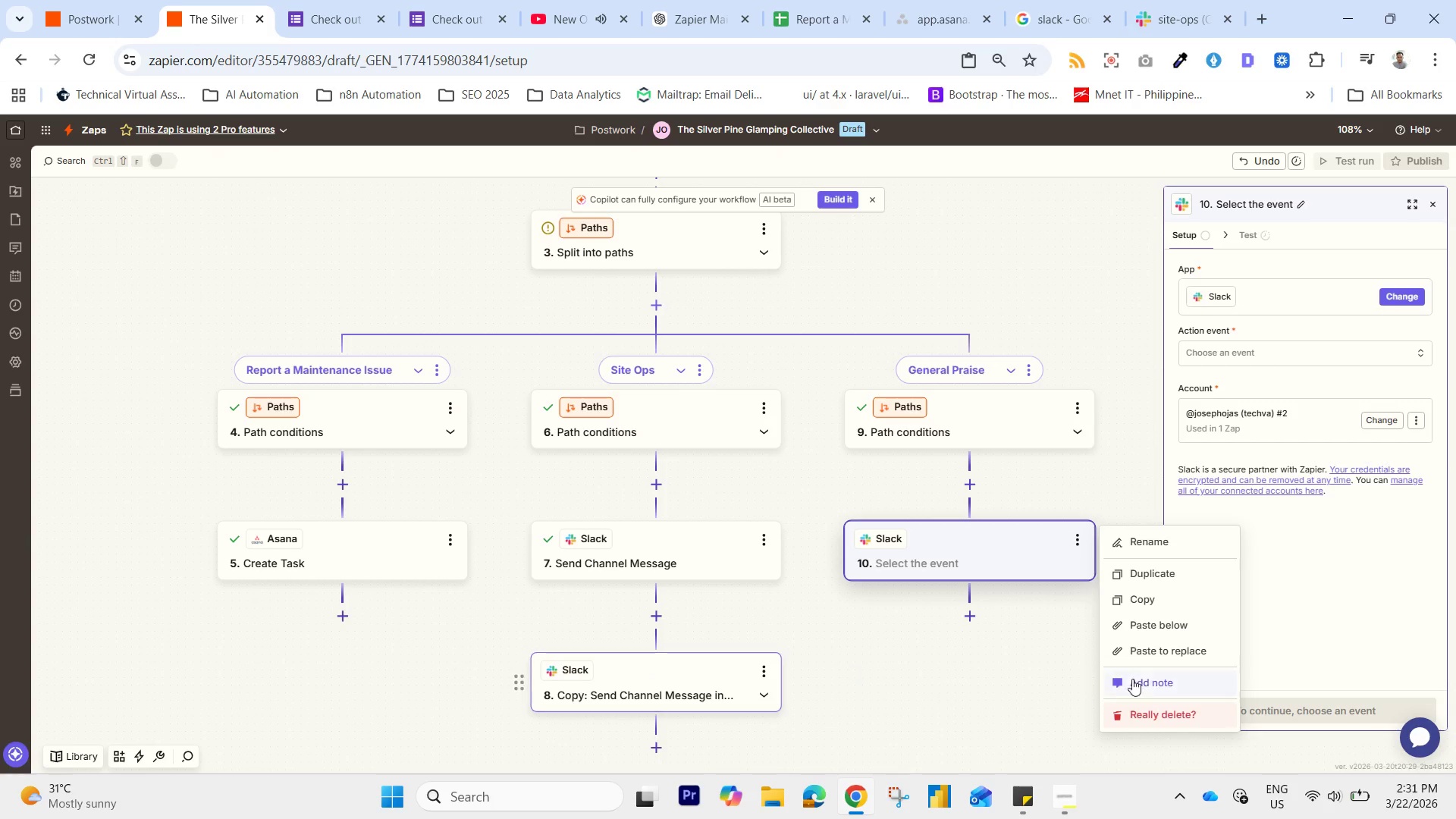 
left_click([1150, 711])
 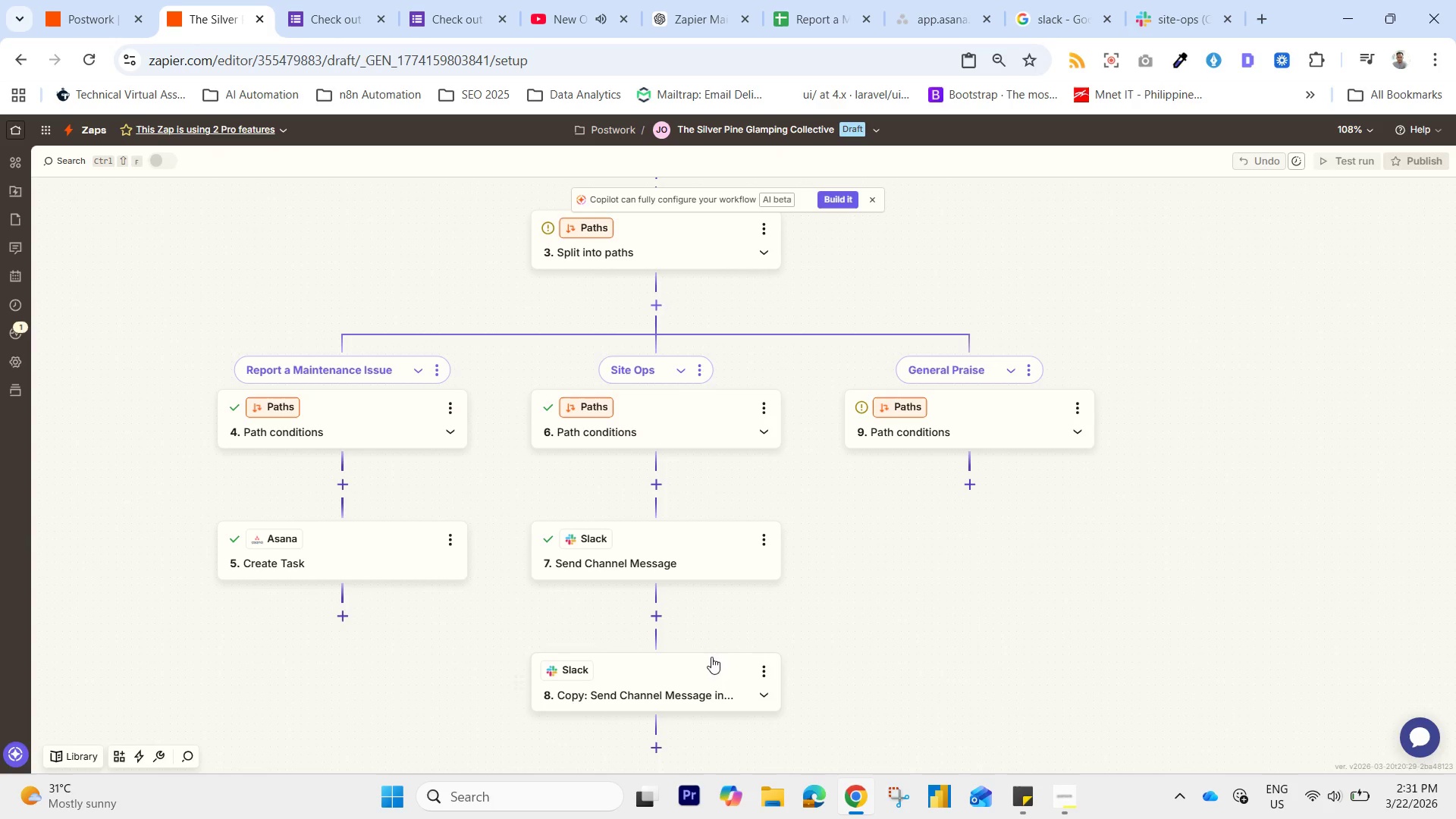 
left_click_drag(start_coordinate=[677, 667], to_coordinate=[1008, 486])
 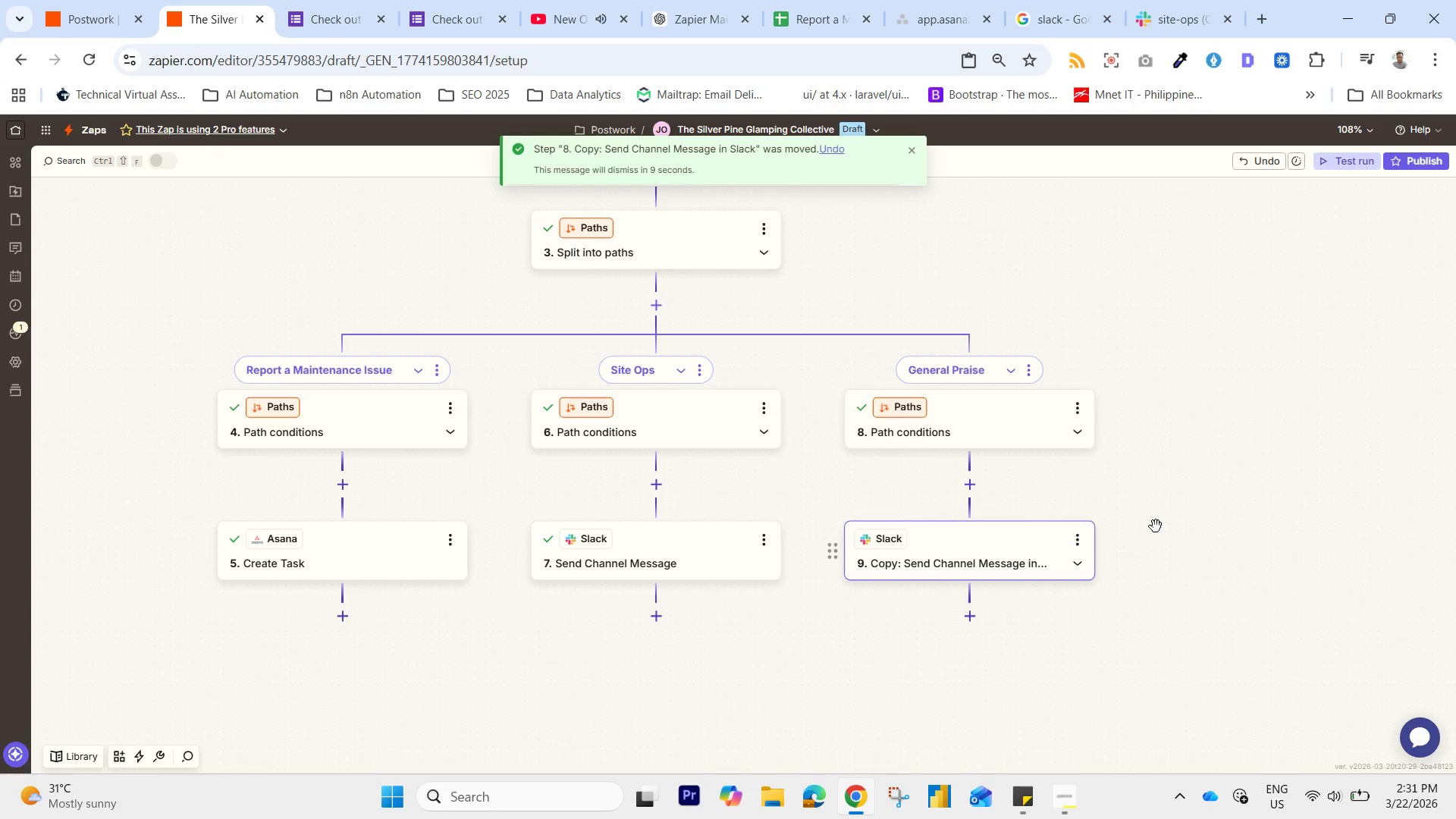 
left_click([985, 543])
 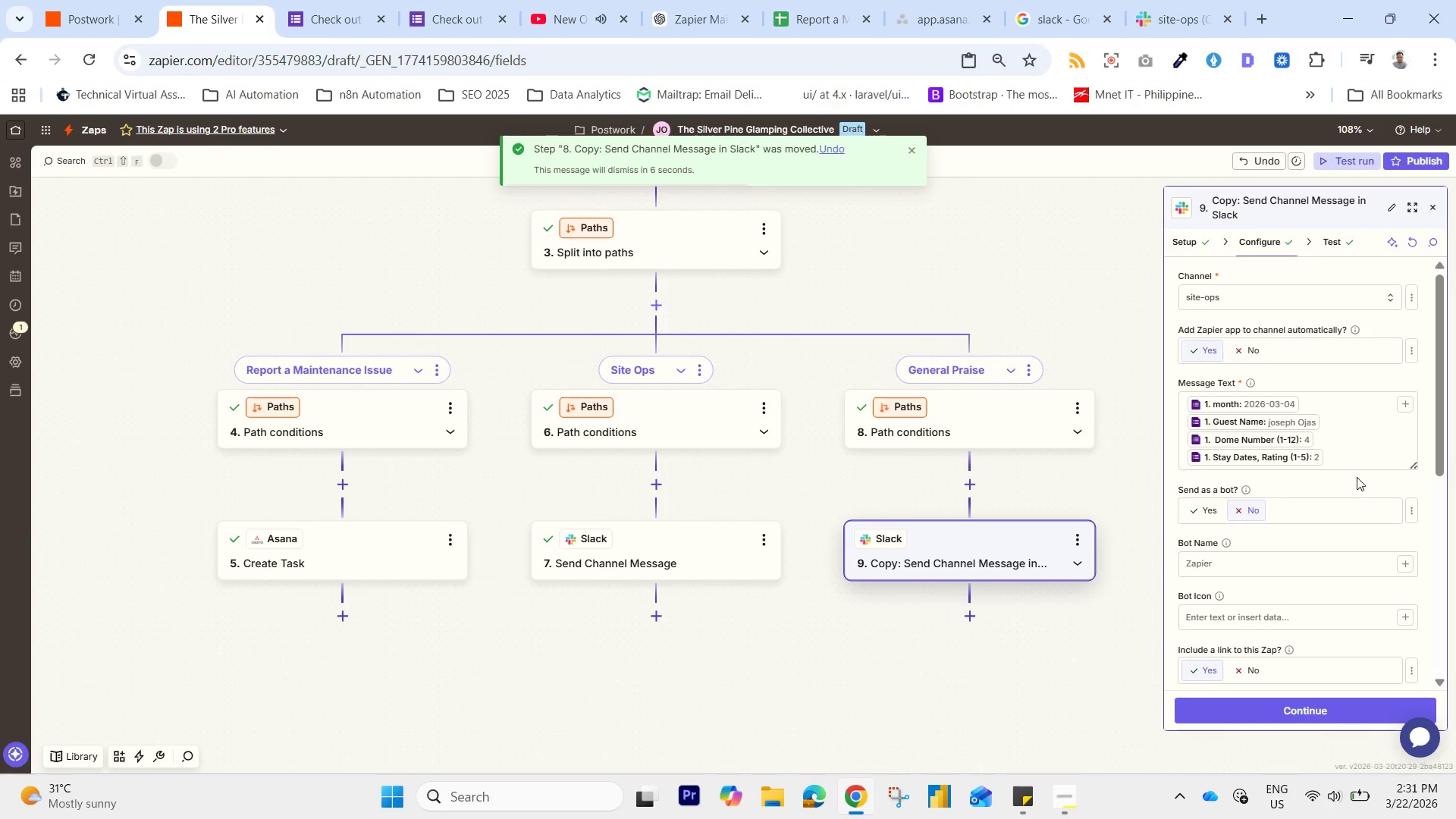 
left_click_drag(start_coordinate=[1360, 457], to_coordinate=[1173, 416])
 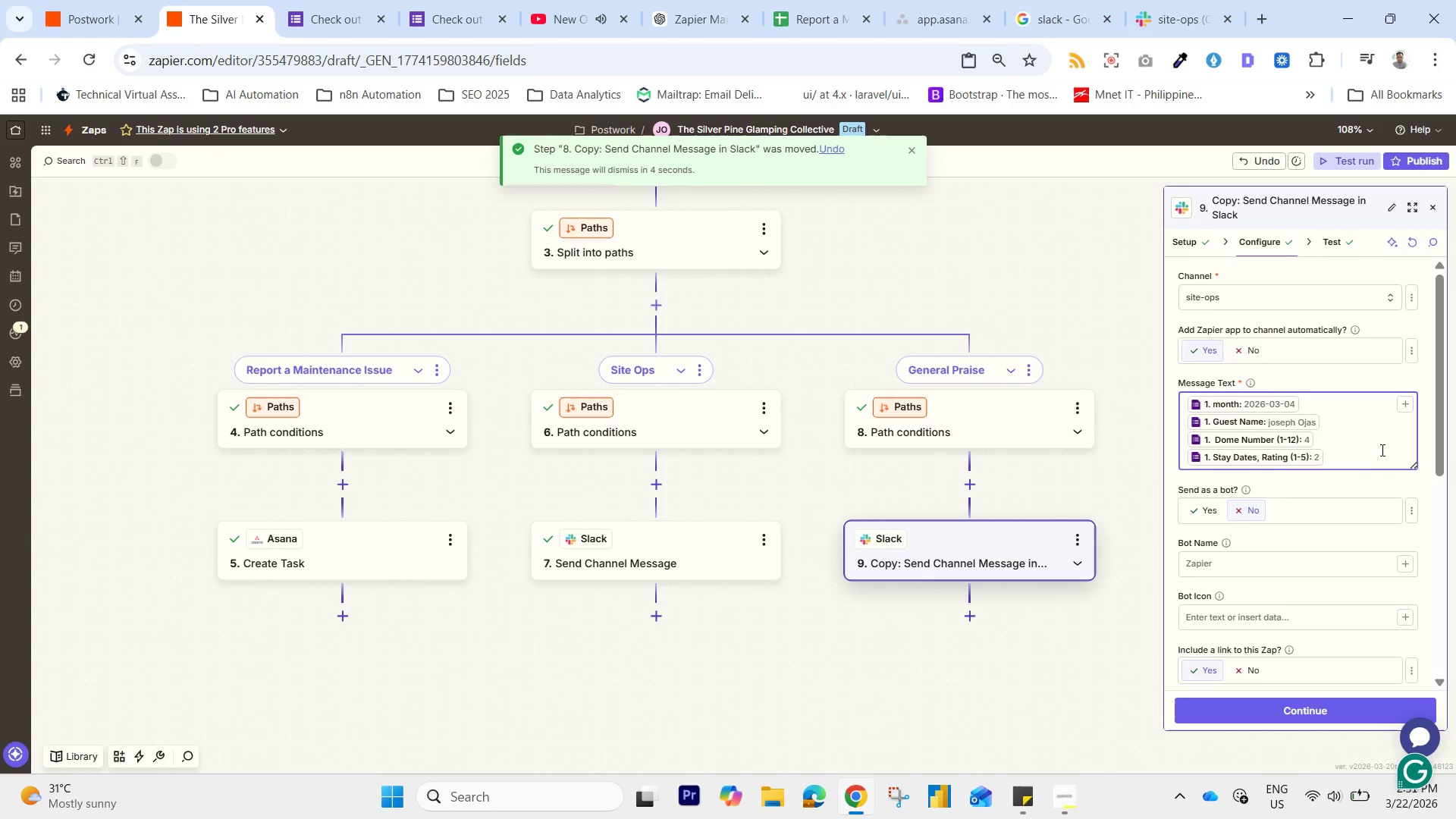 
left_click_drag(start_coordinate=[1371, 455], to_coordinate=[1239, 421])
 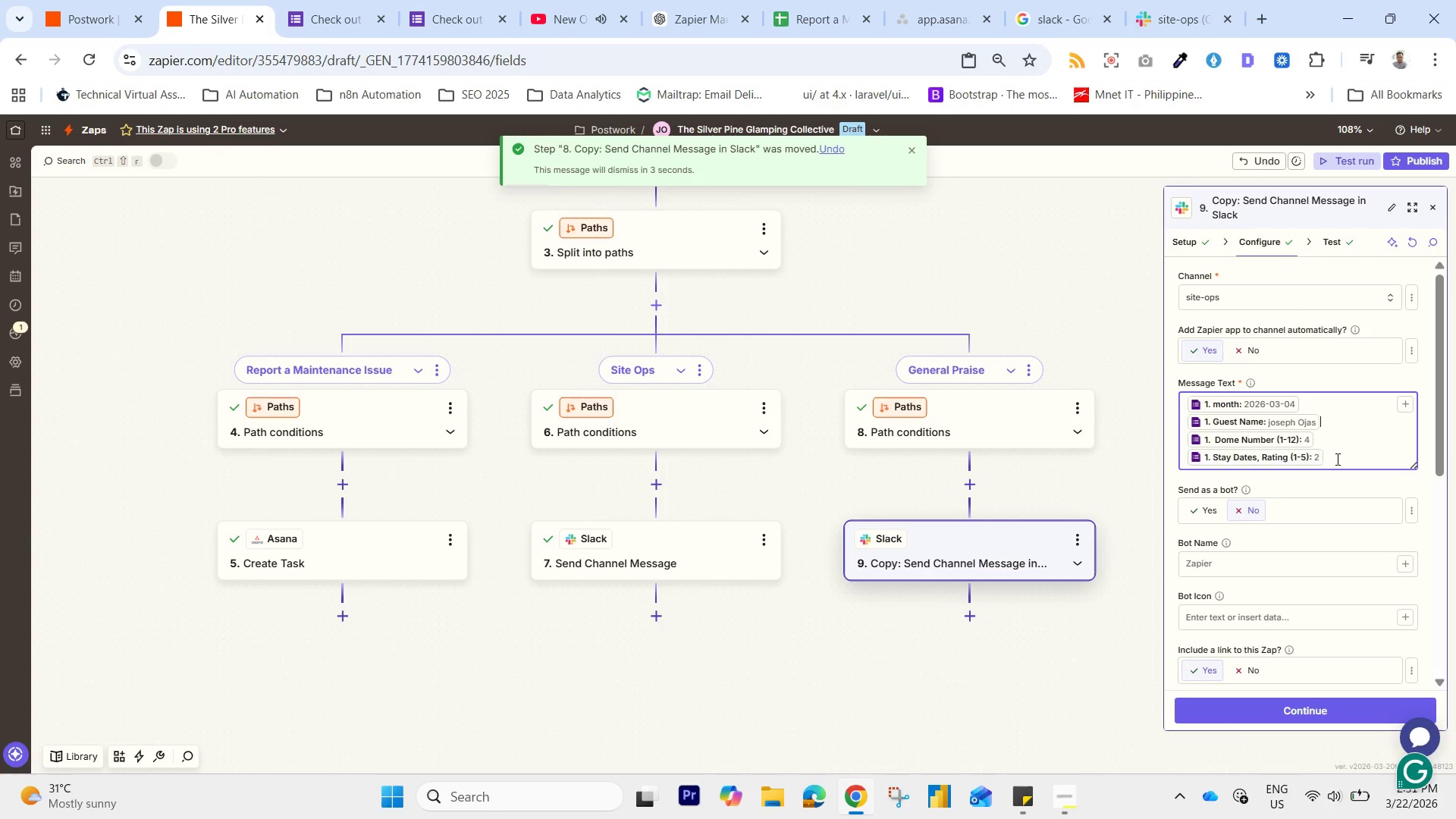 
left_click([1336, 459])
 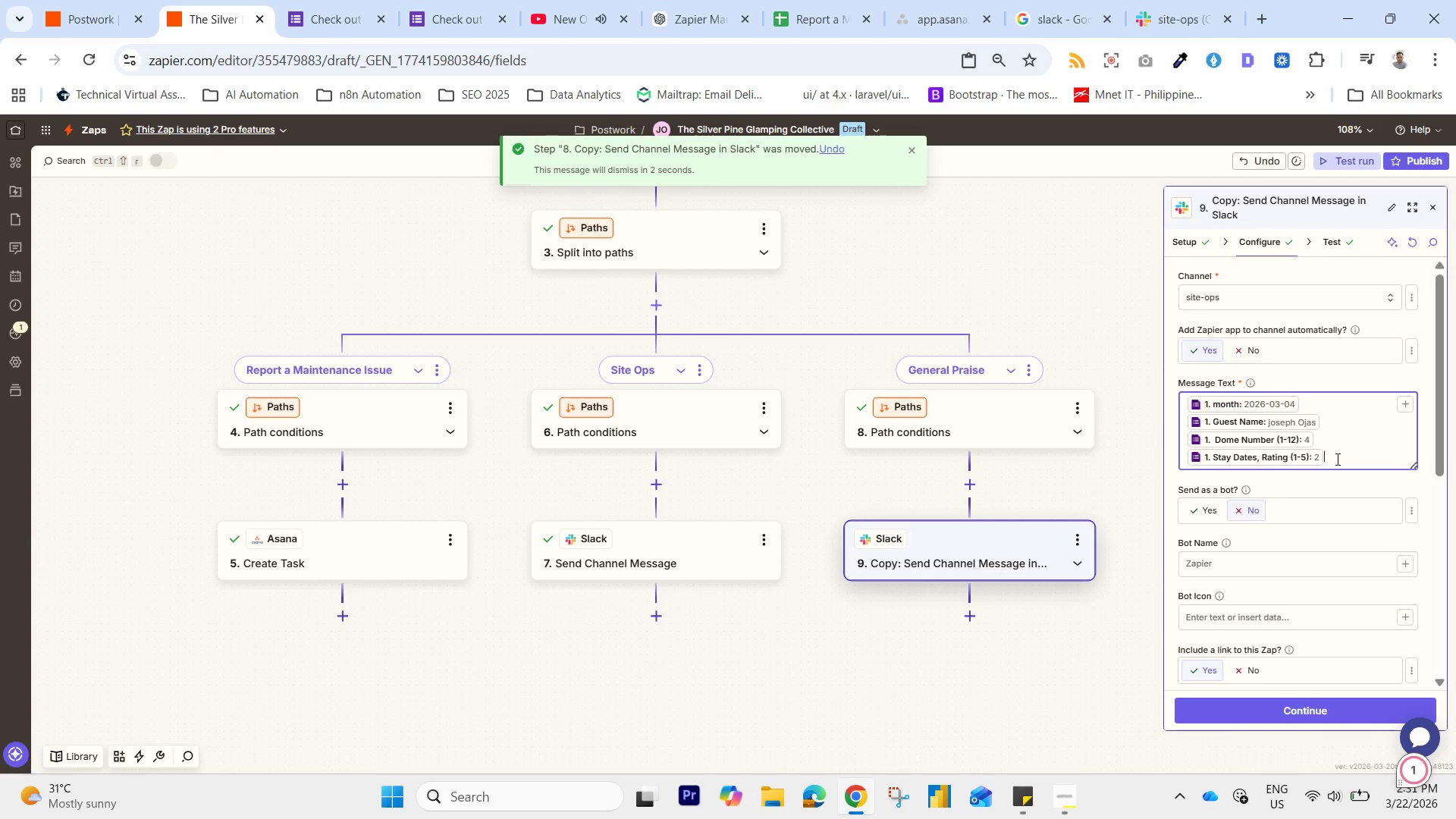 
hold_key(key=Backspace, duration=1.17)
 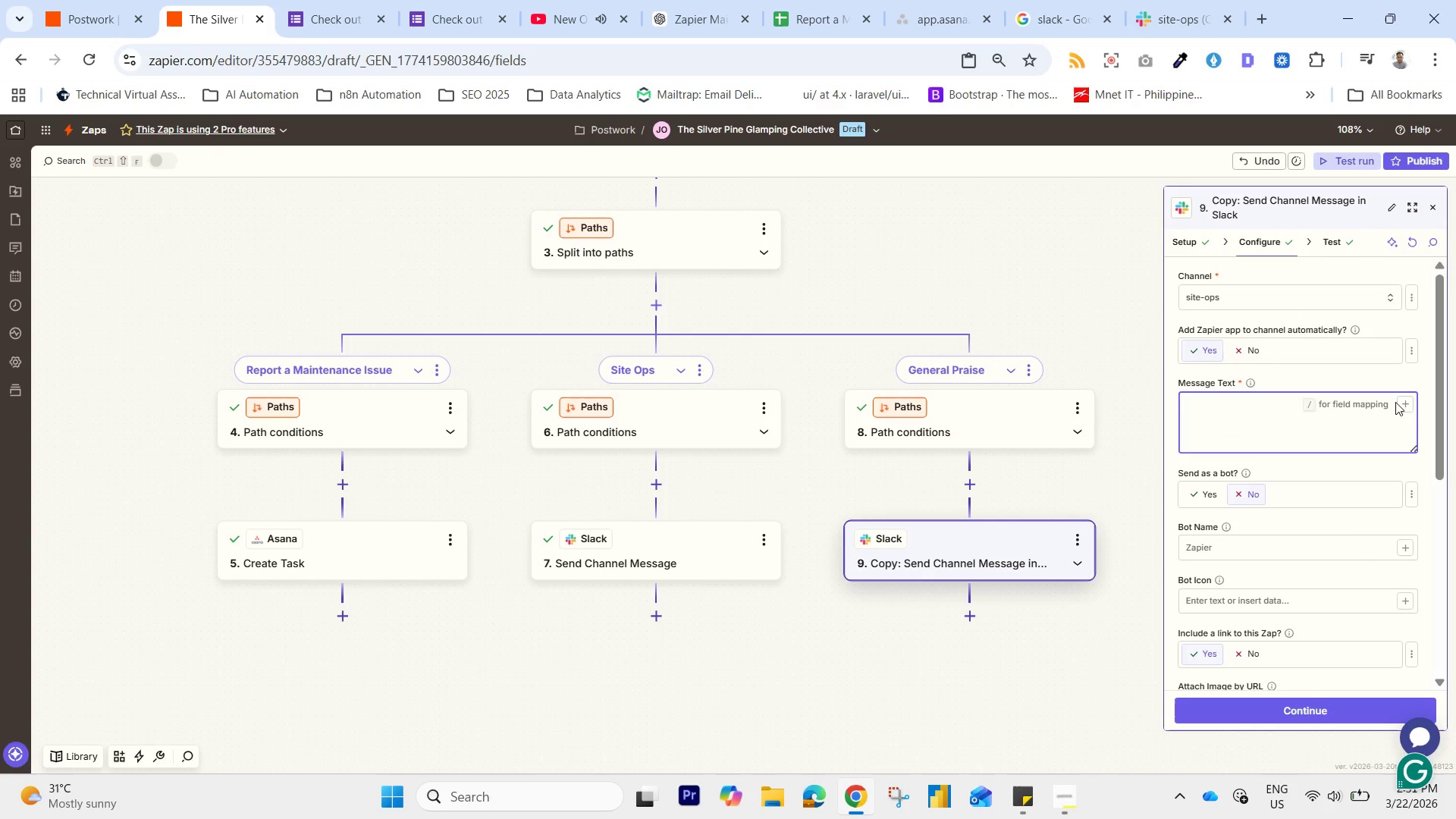 
left_click([1404, 406])
 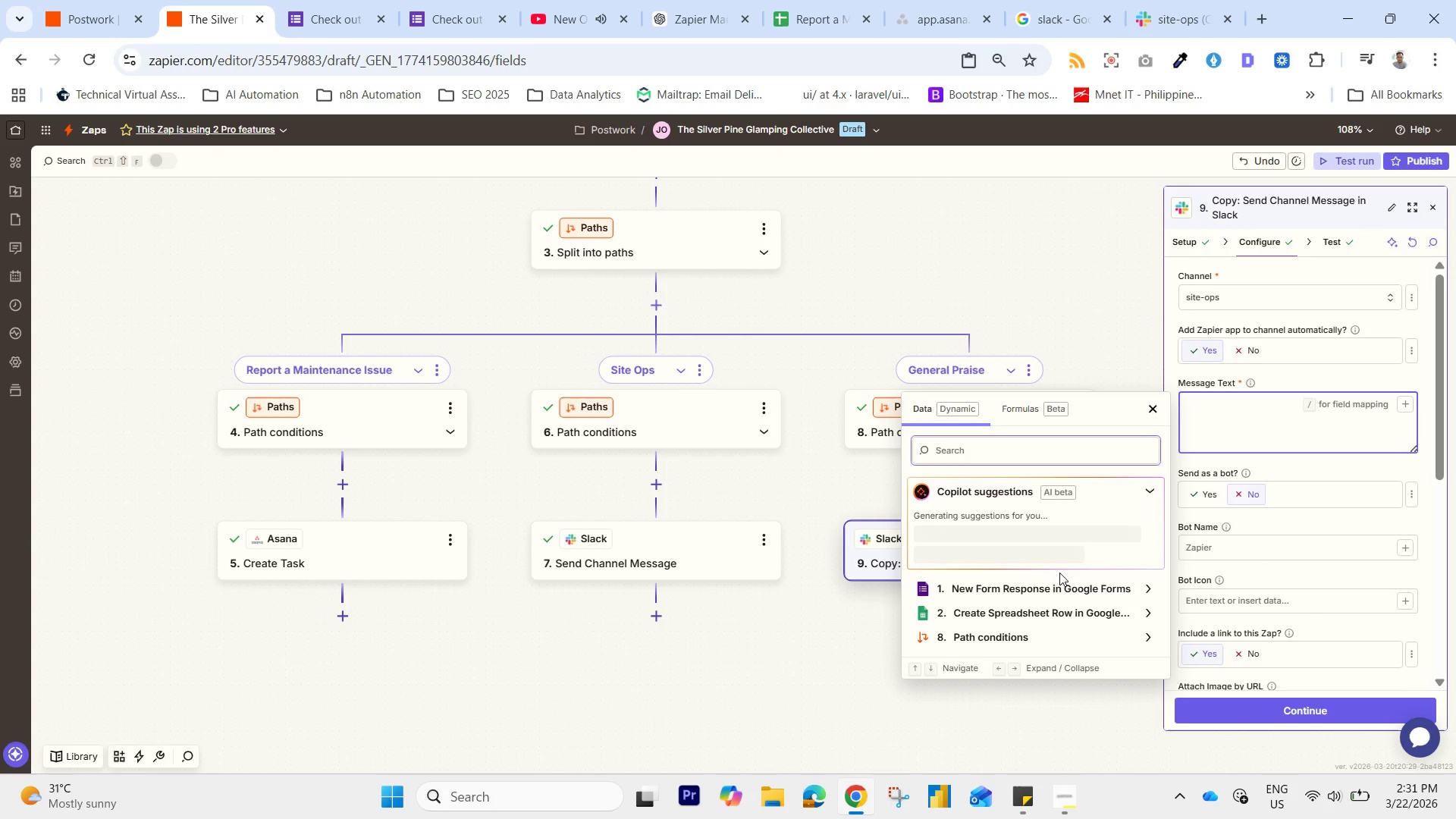 
left_click([1051, 582])
 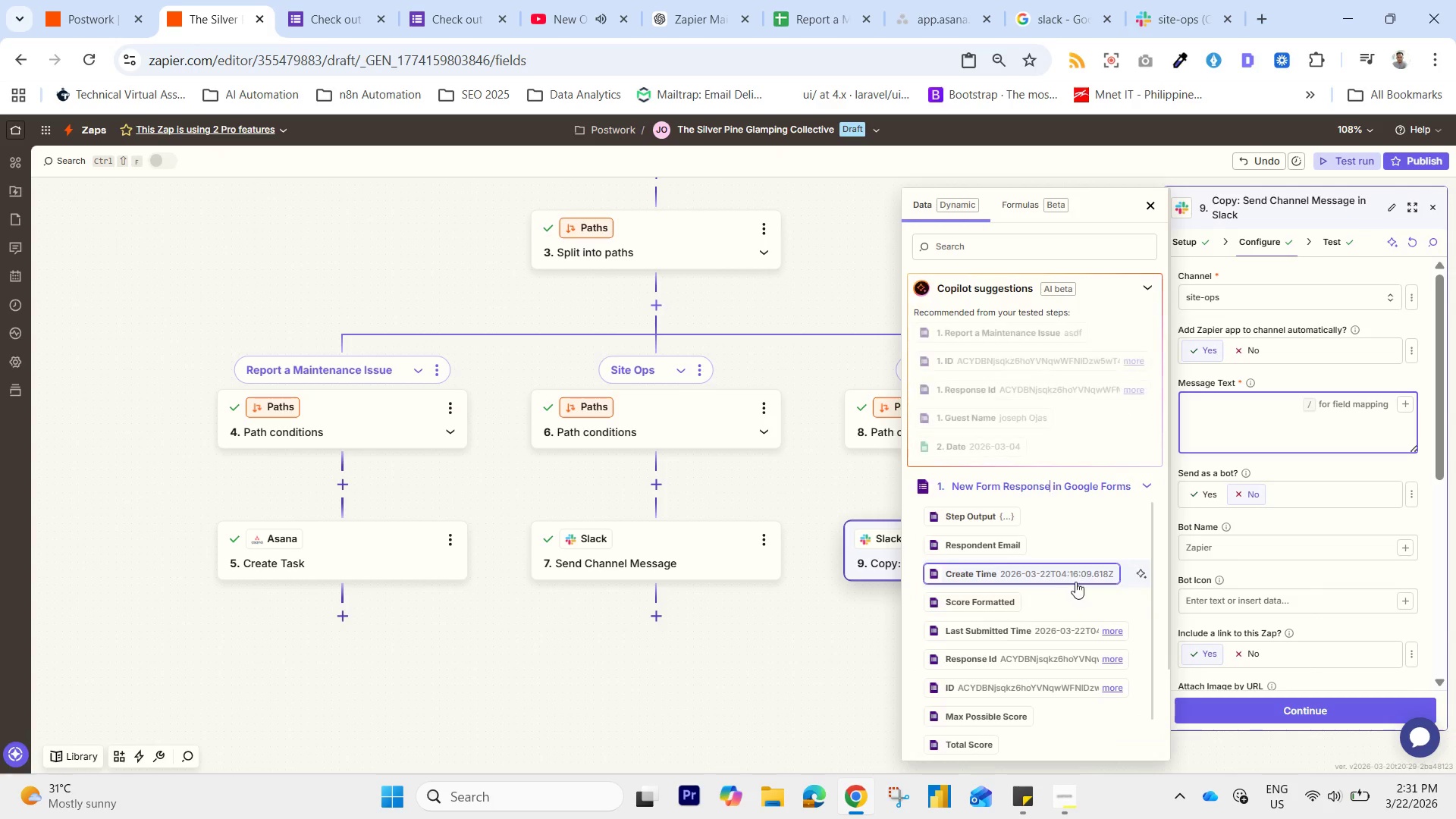 
scroll: coordinate [1065, 646], scroll_direction: down, amount: 2.0
 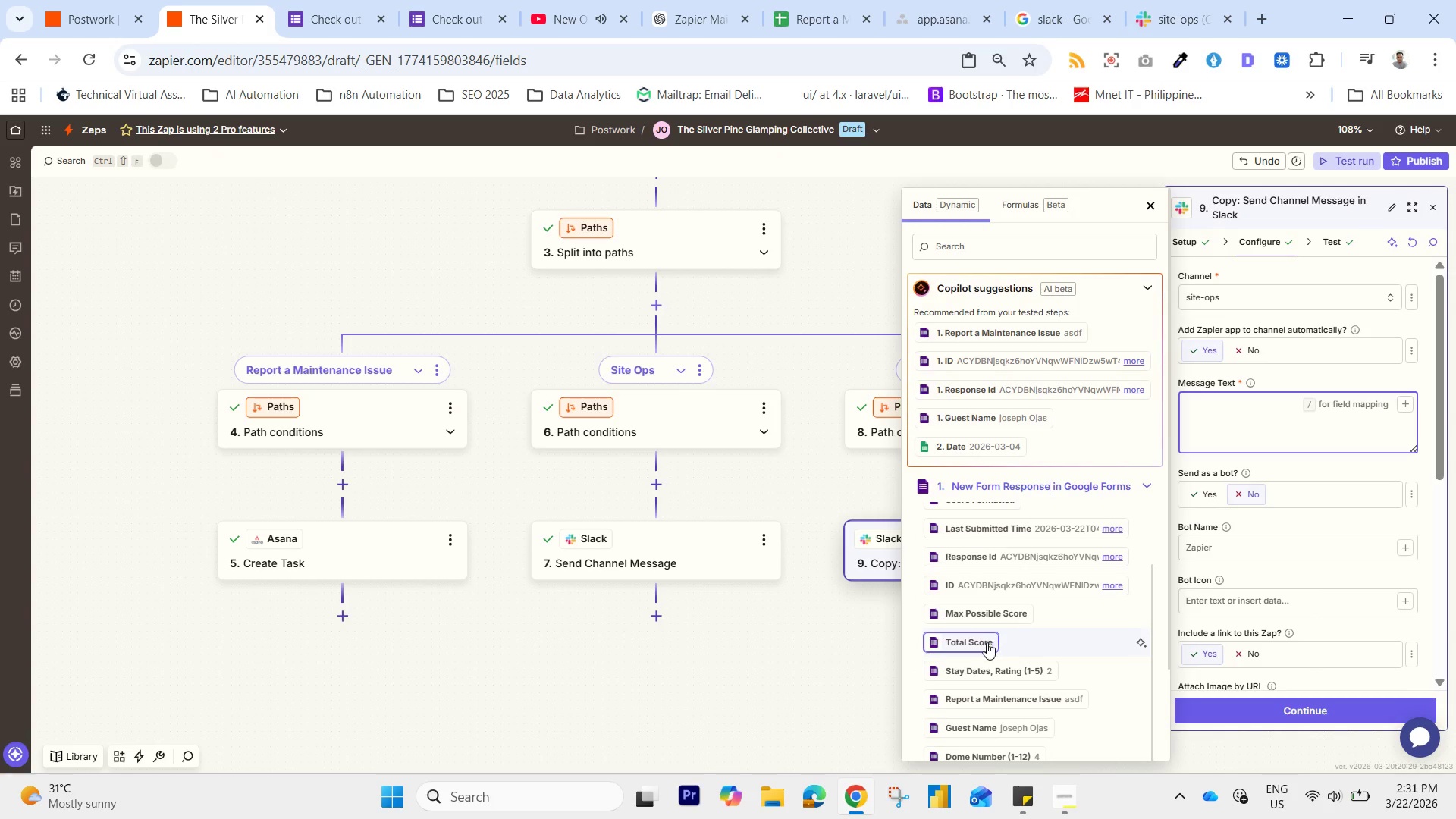 
left_click([985, 644])
 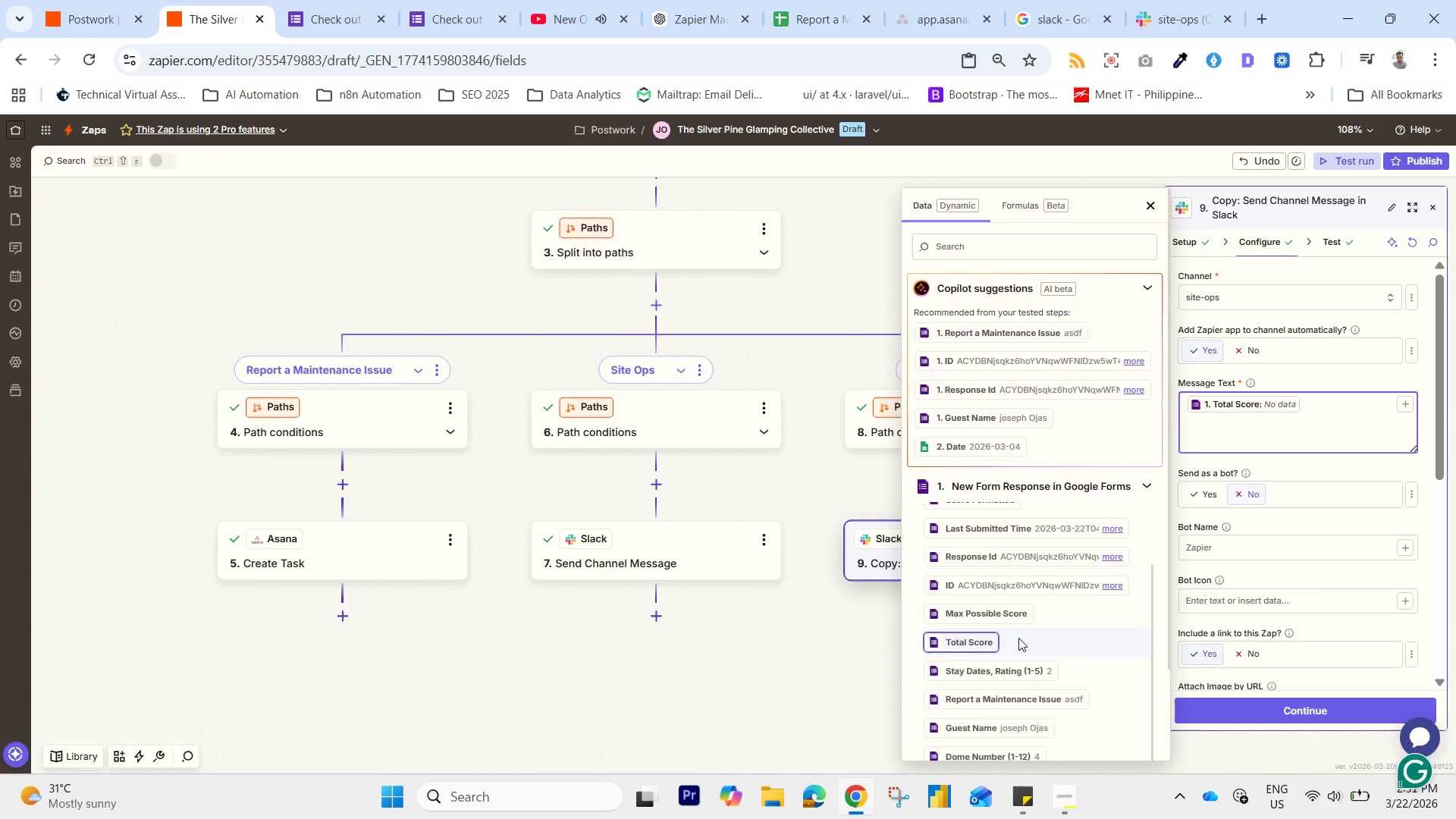 
key(Enter)
 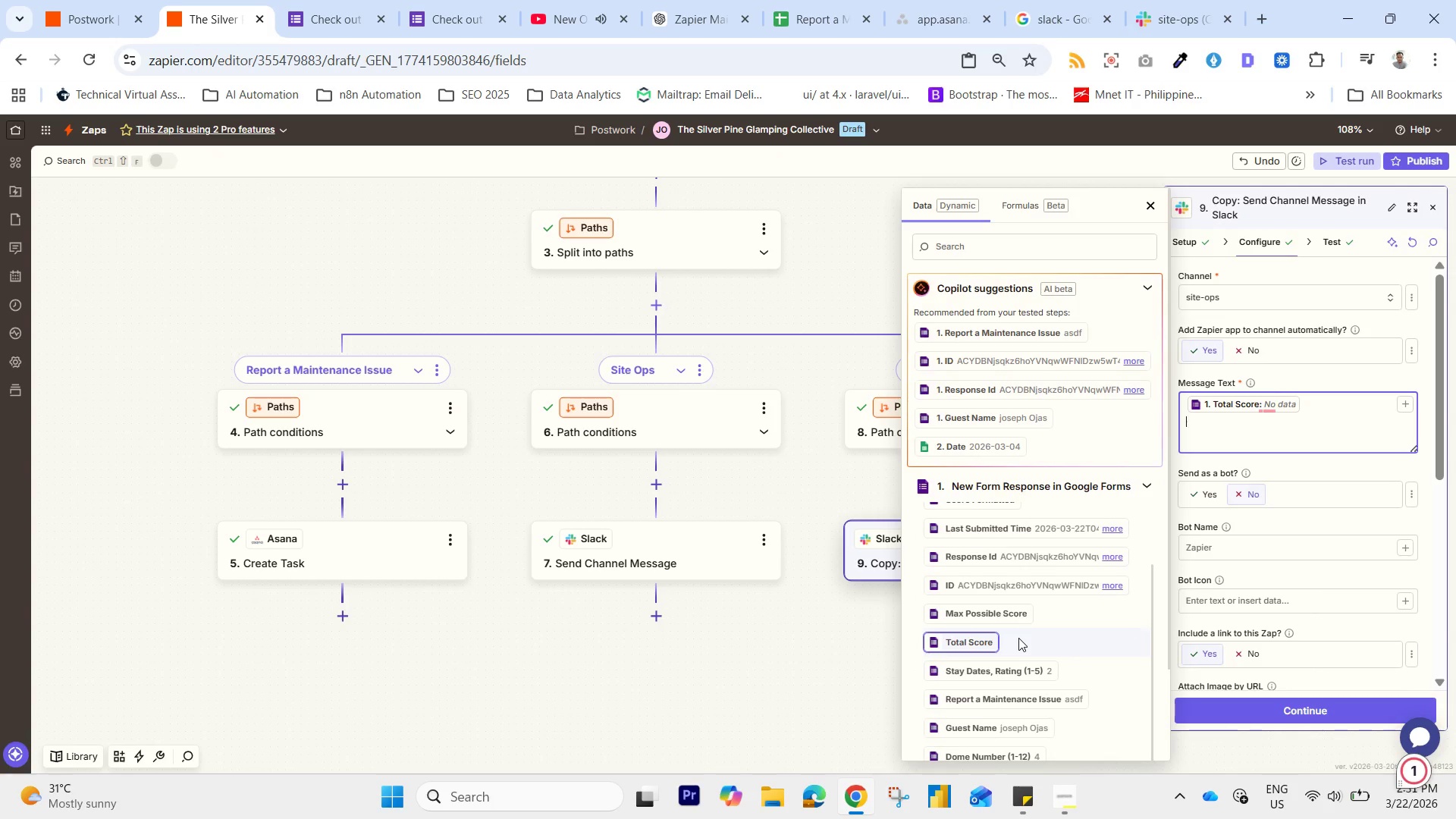 
key(Shift+Semicolon)
 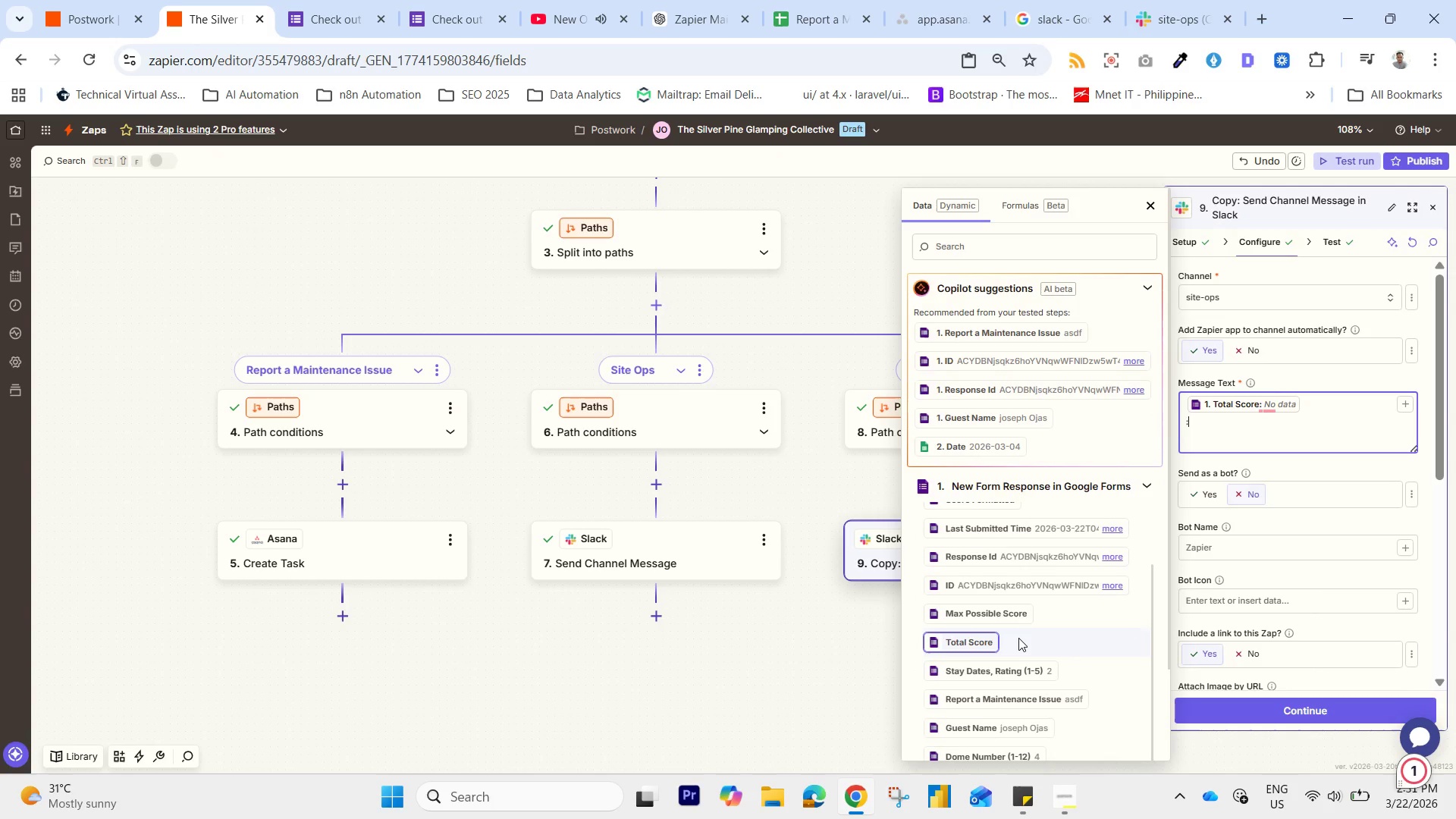 
key(Control+V)
 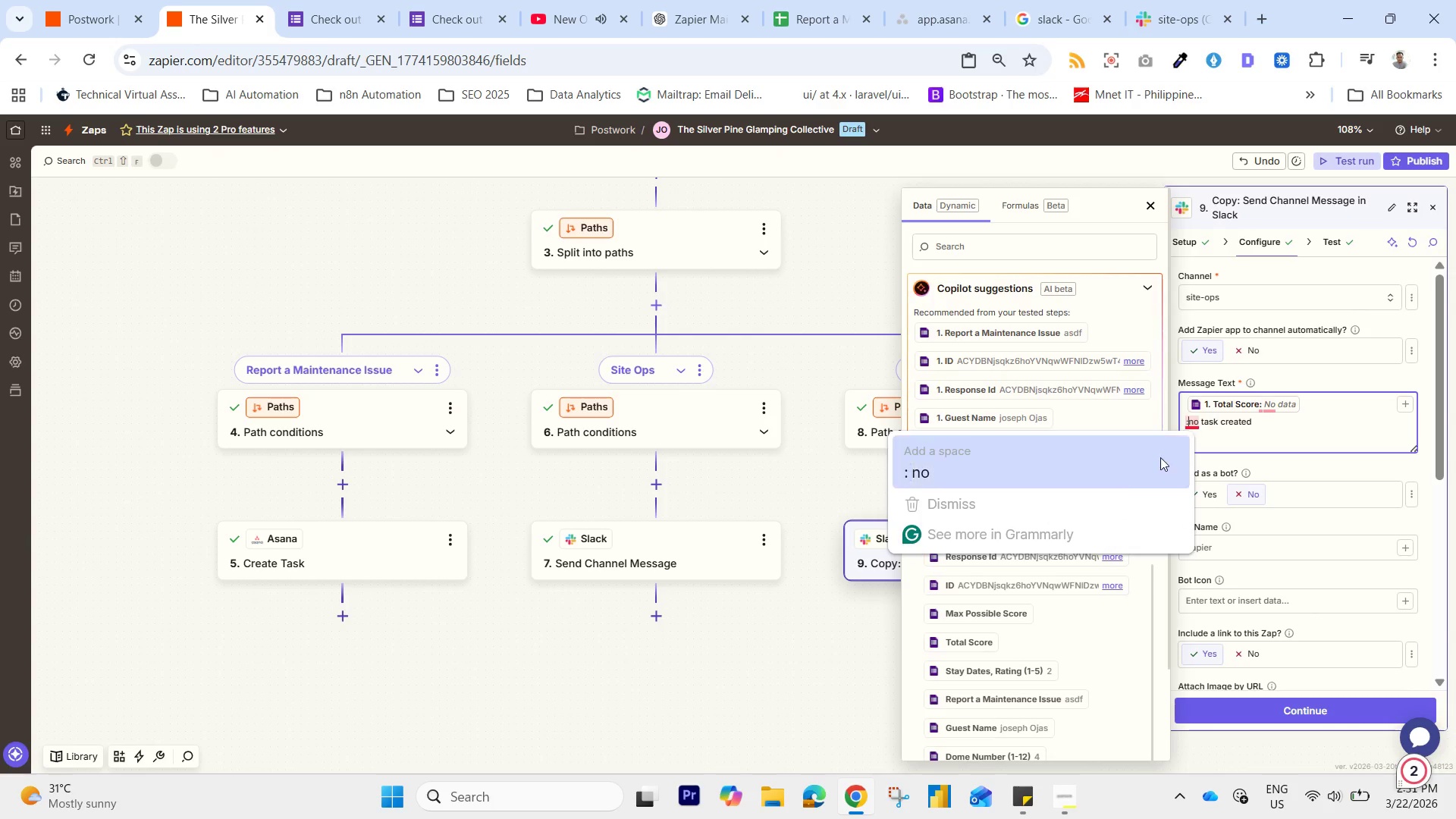 
key(Backspace)
 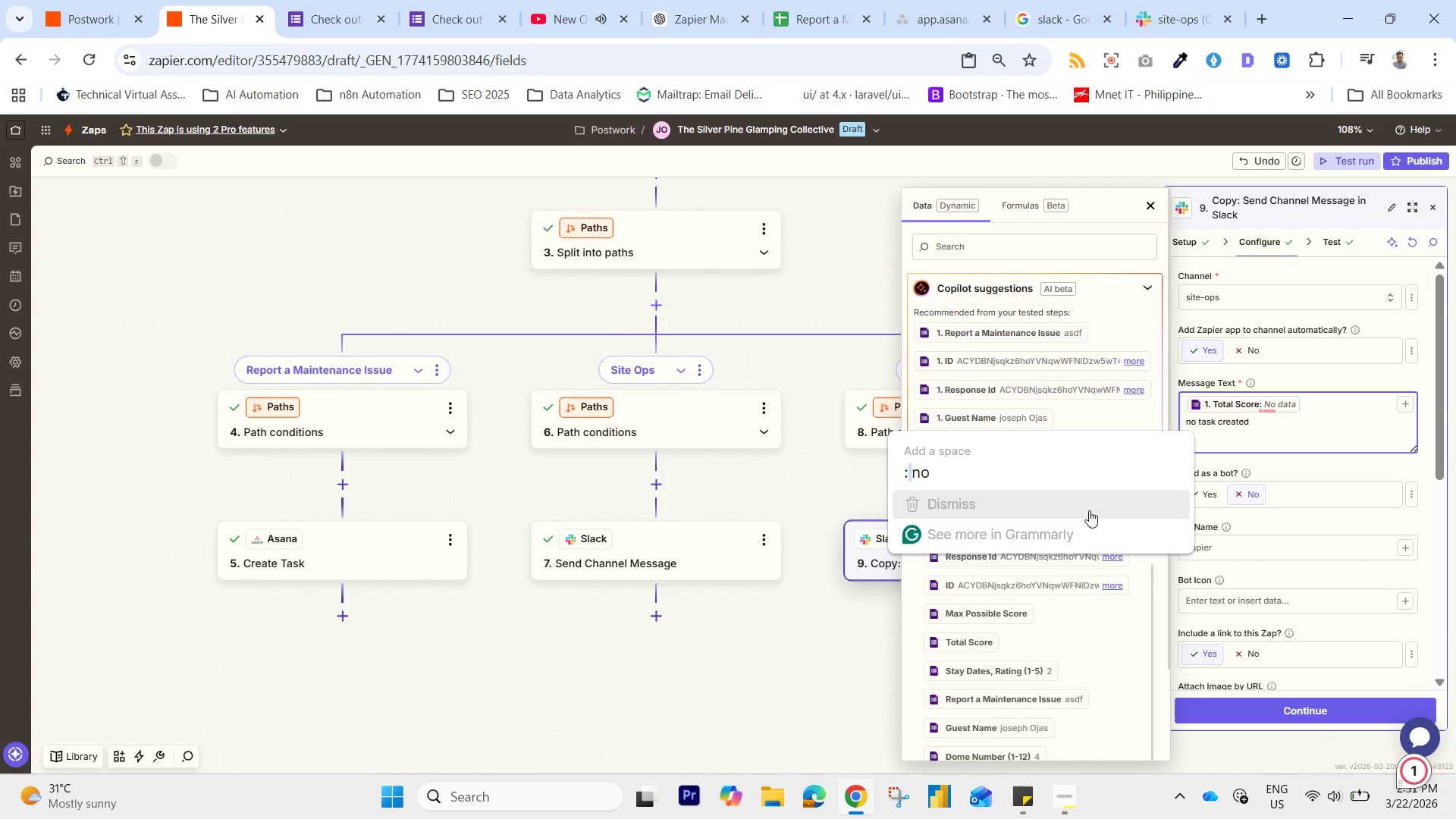 
key(ArrowRight)
 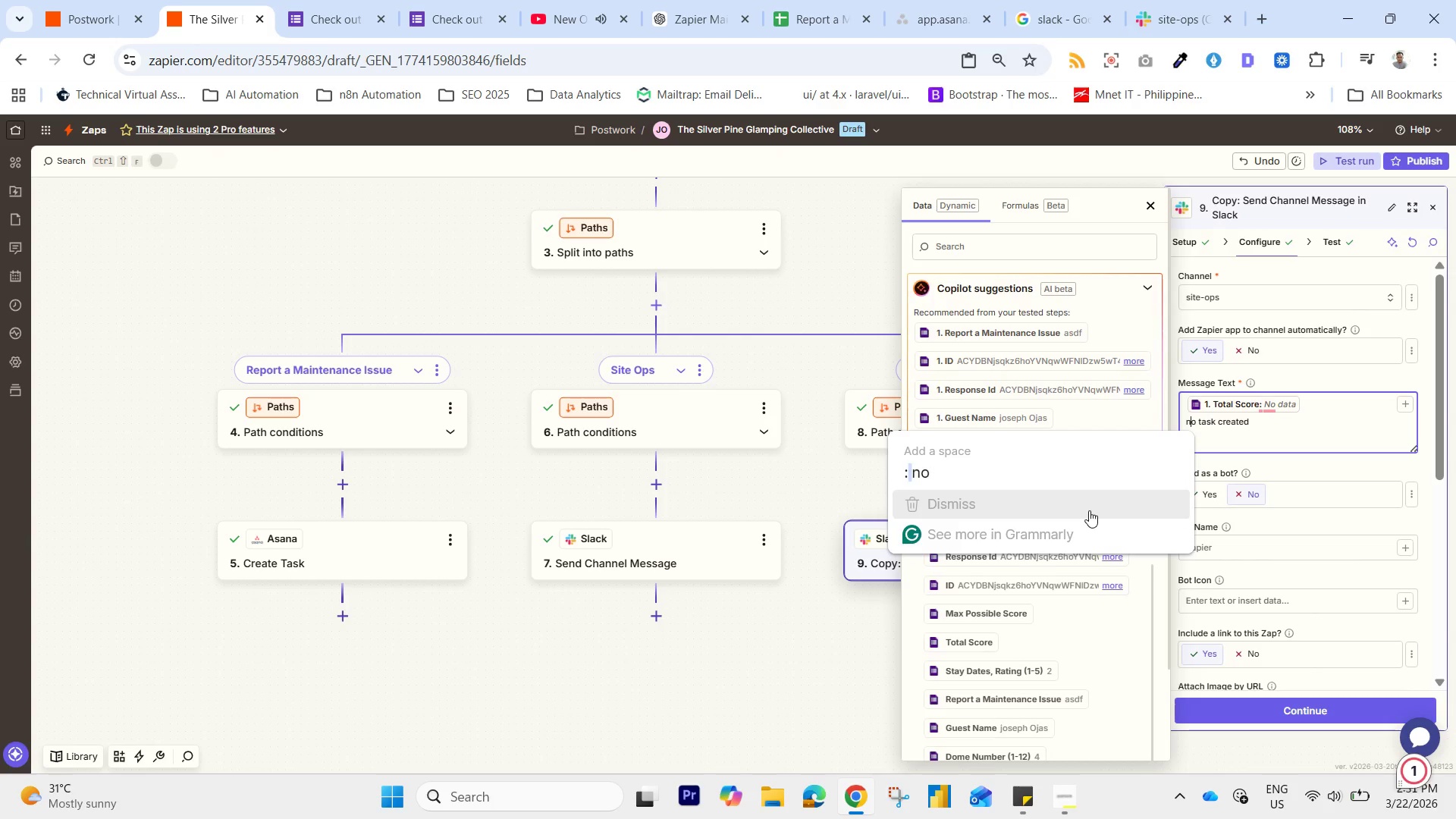 
key(Backspace)
 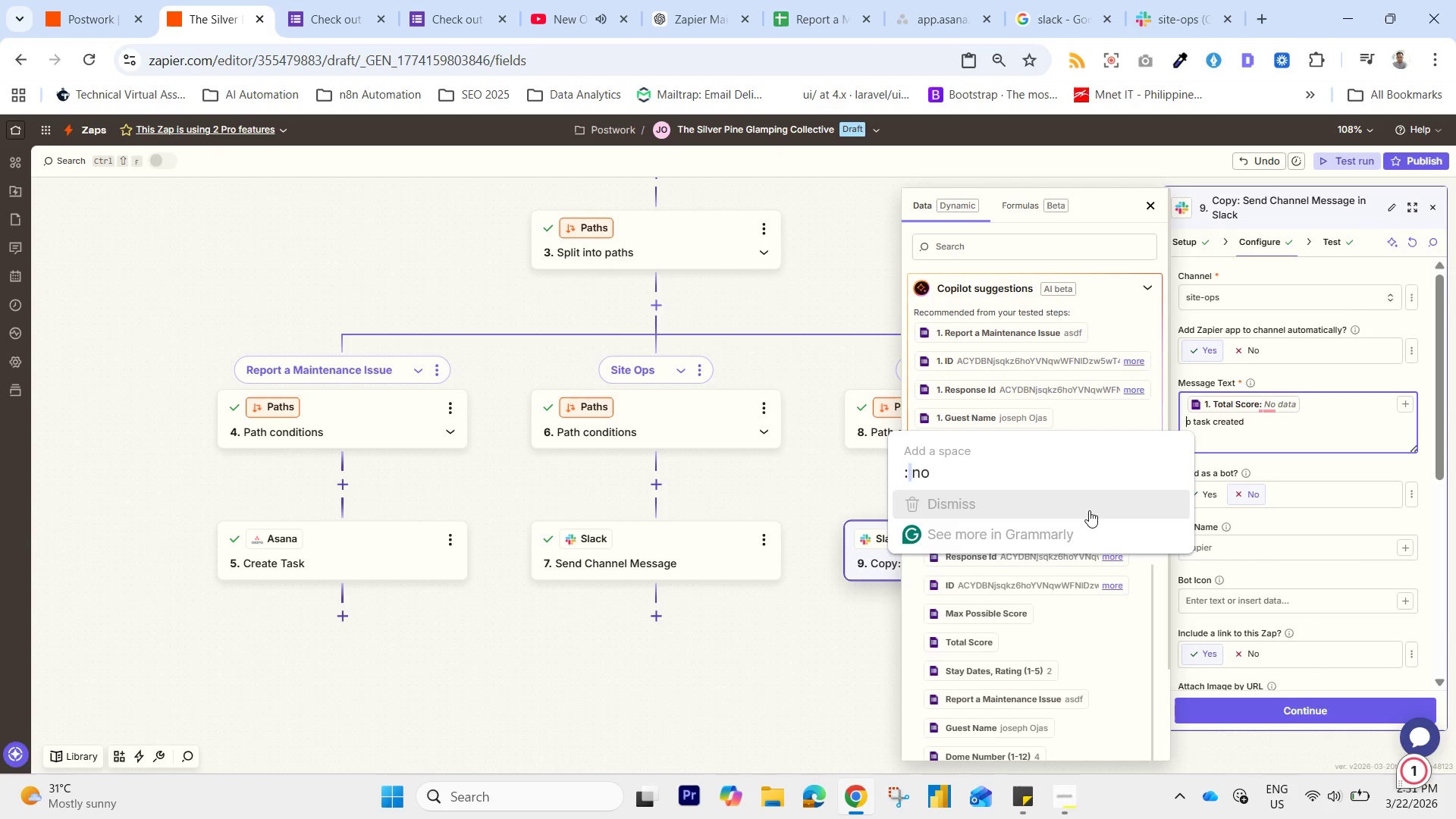 
key(Shift+ShiftLeft)
 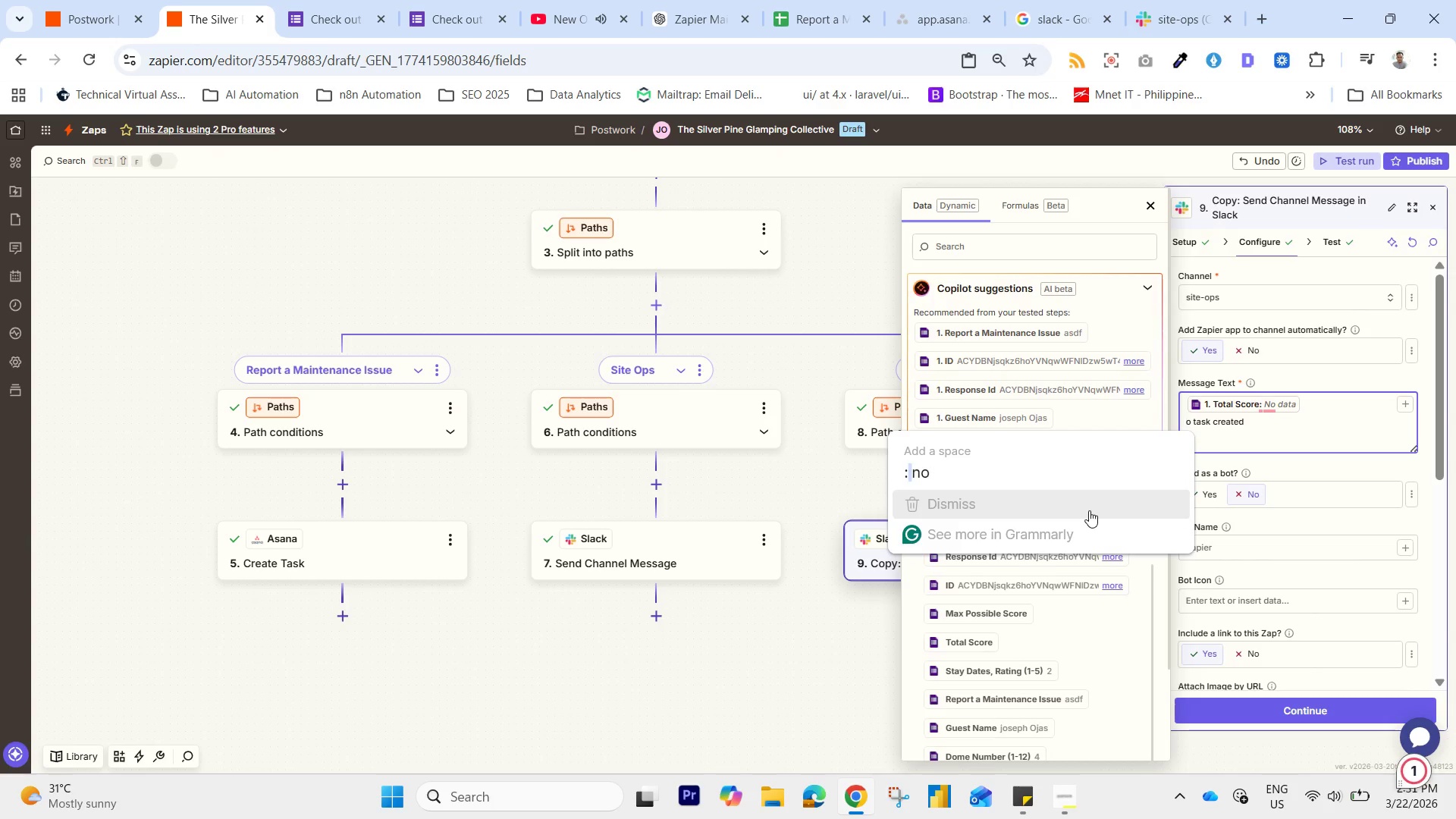 
key(Shift+M)
 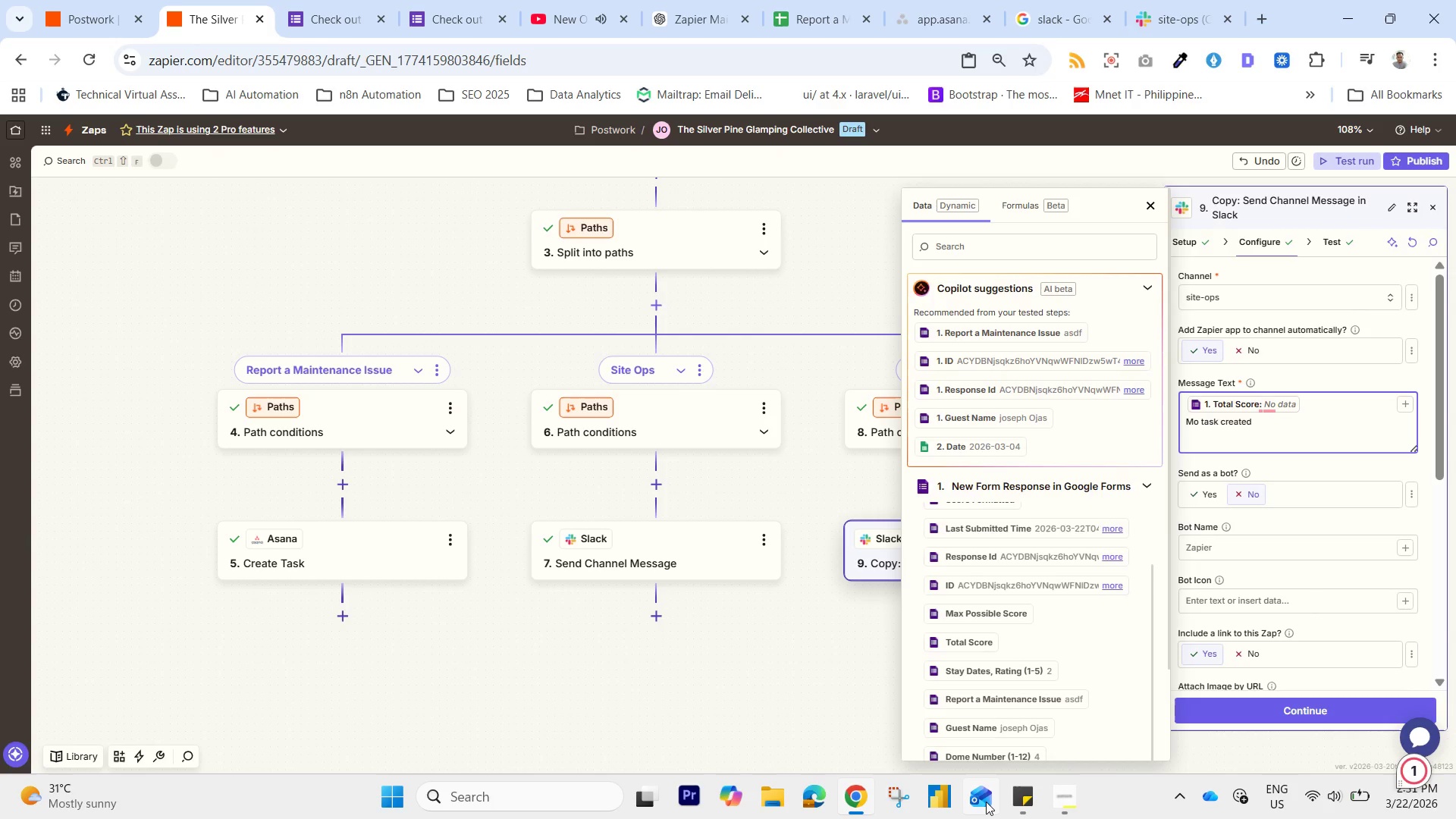 
key(Backspace)
 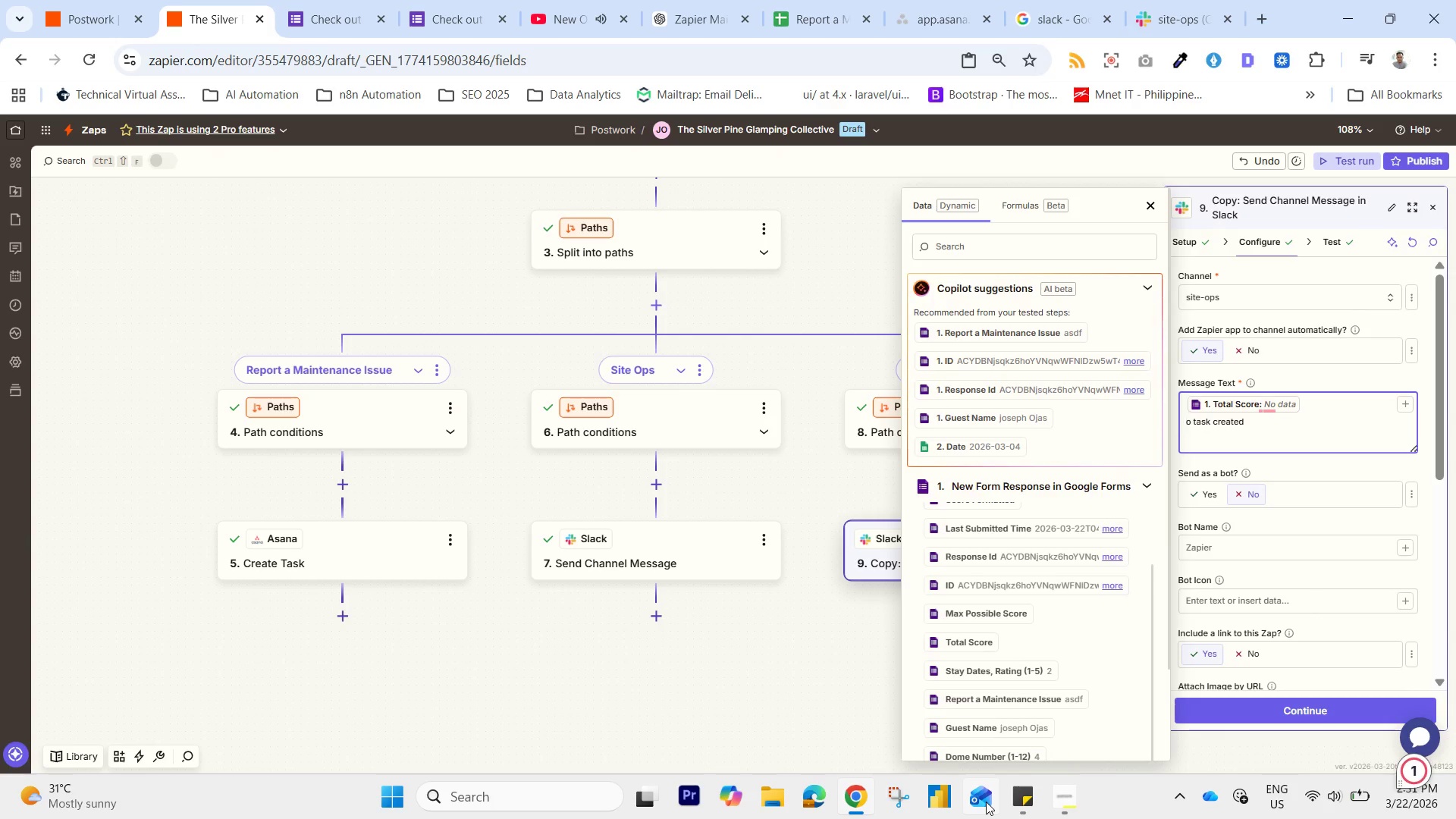 
key(Shift+N)
 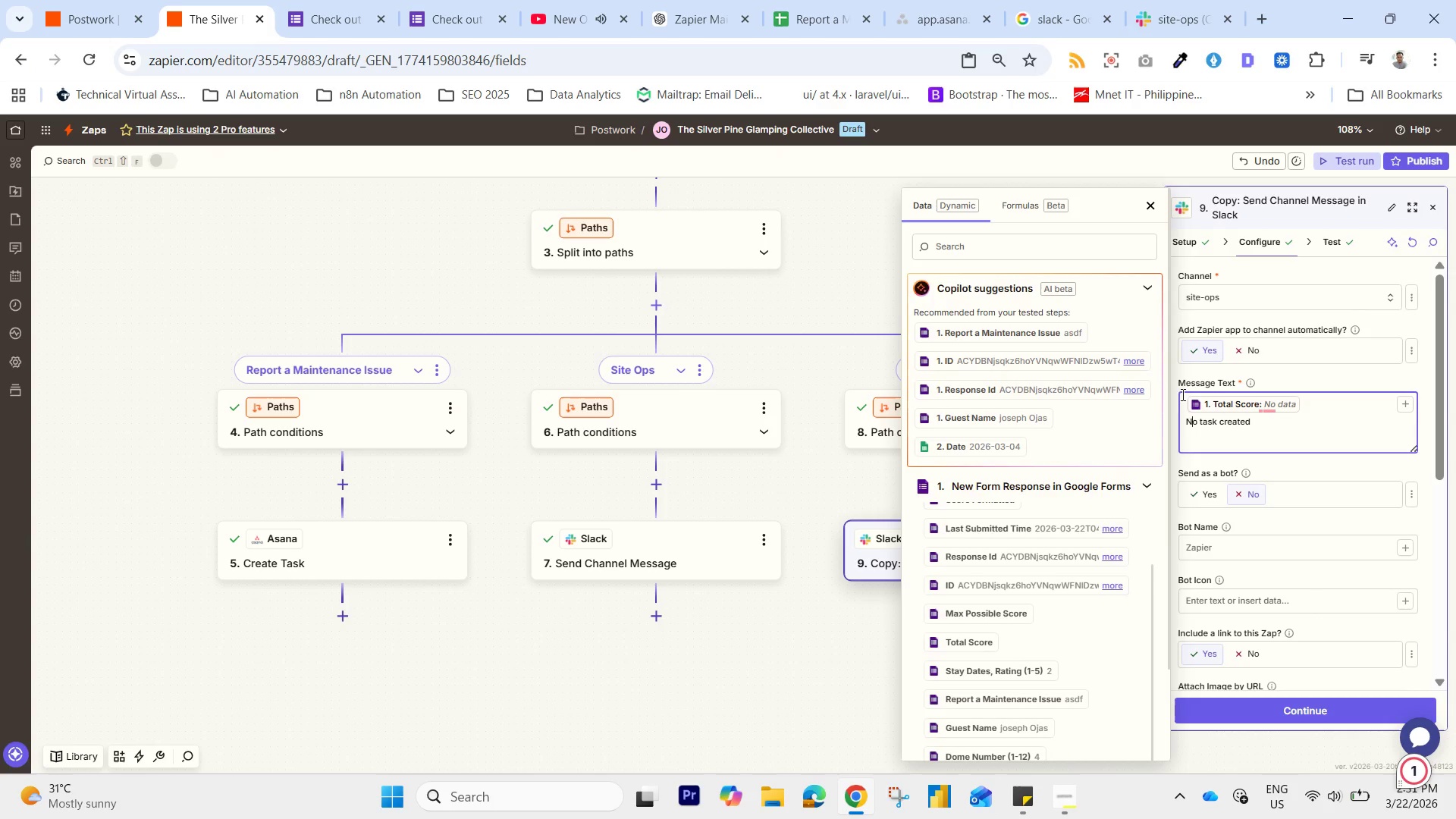 
left_click([1191, 405])
 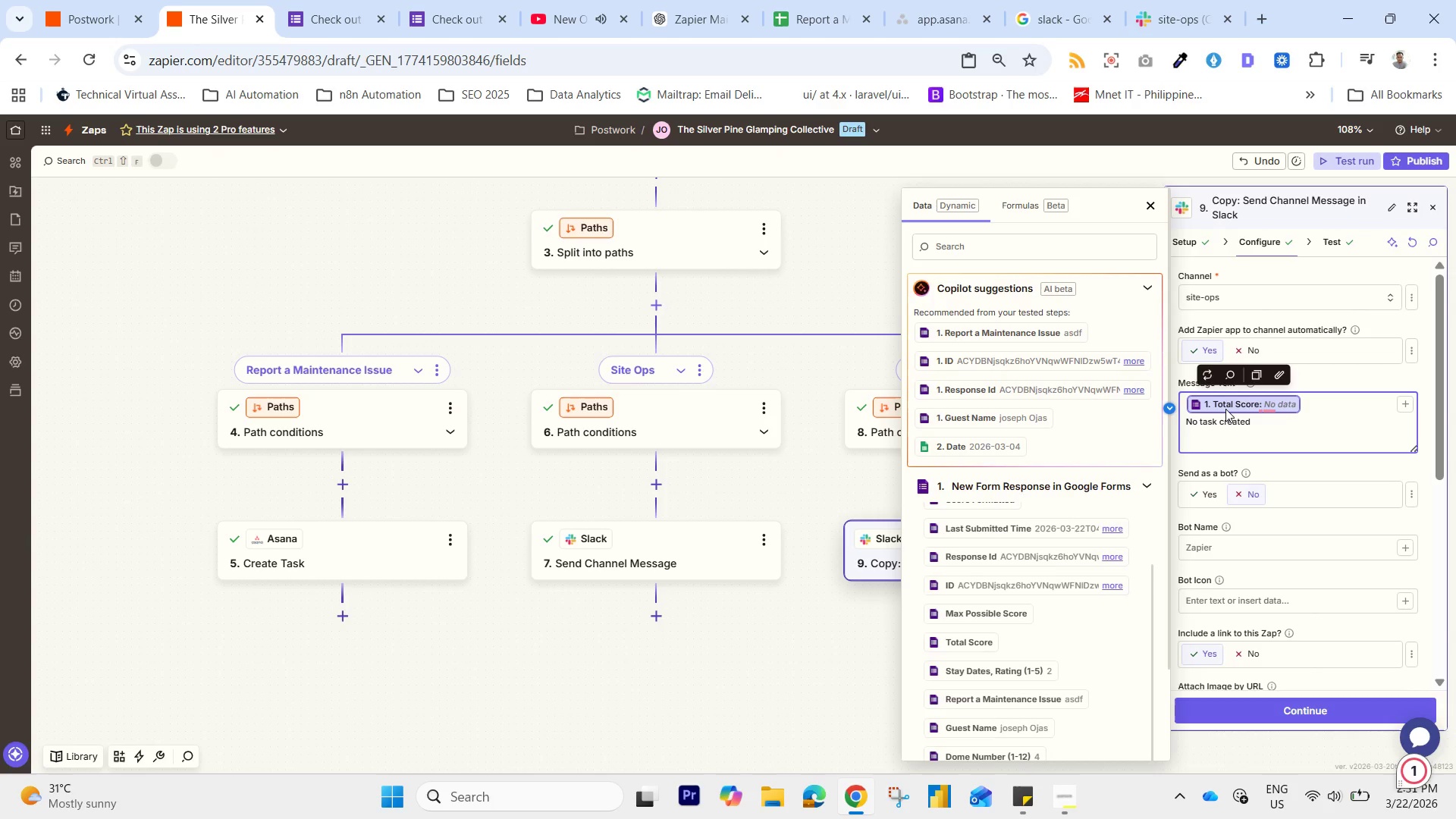 
key(Control+X)
 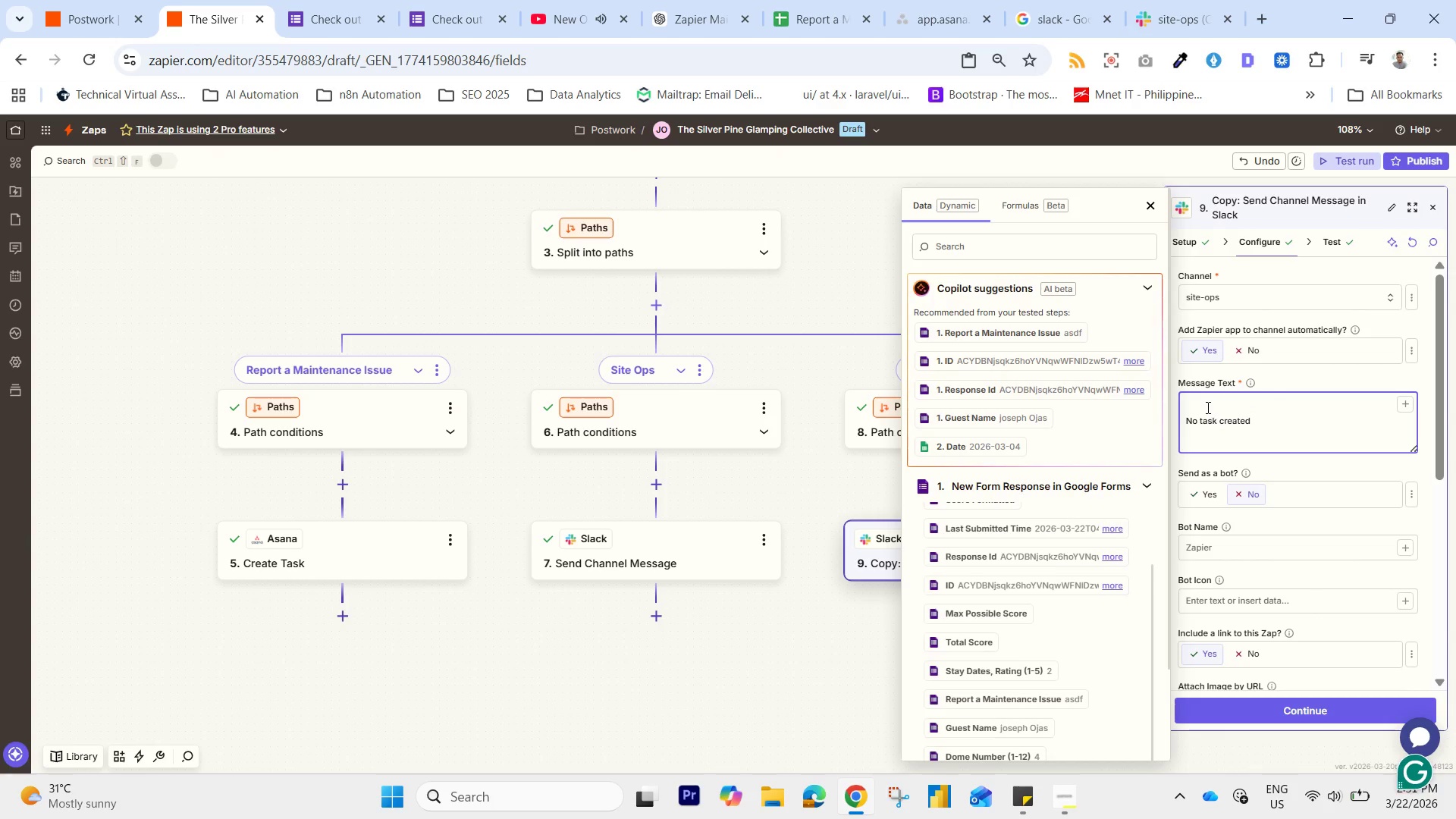 
type(Score: )
 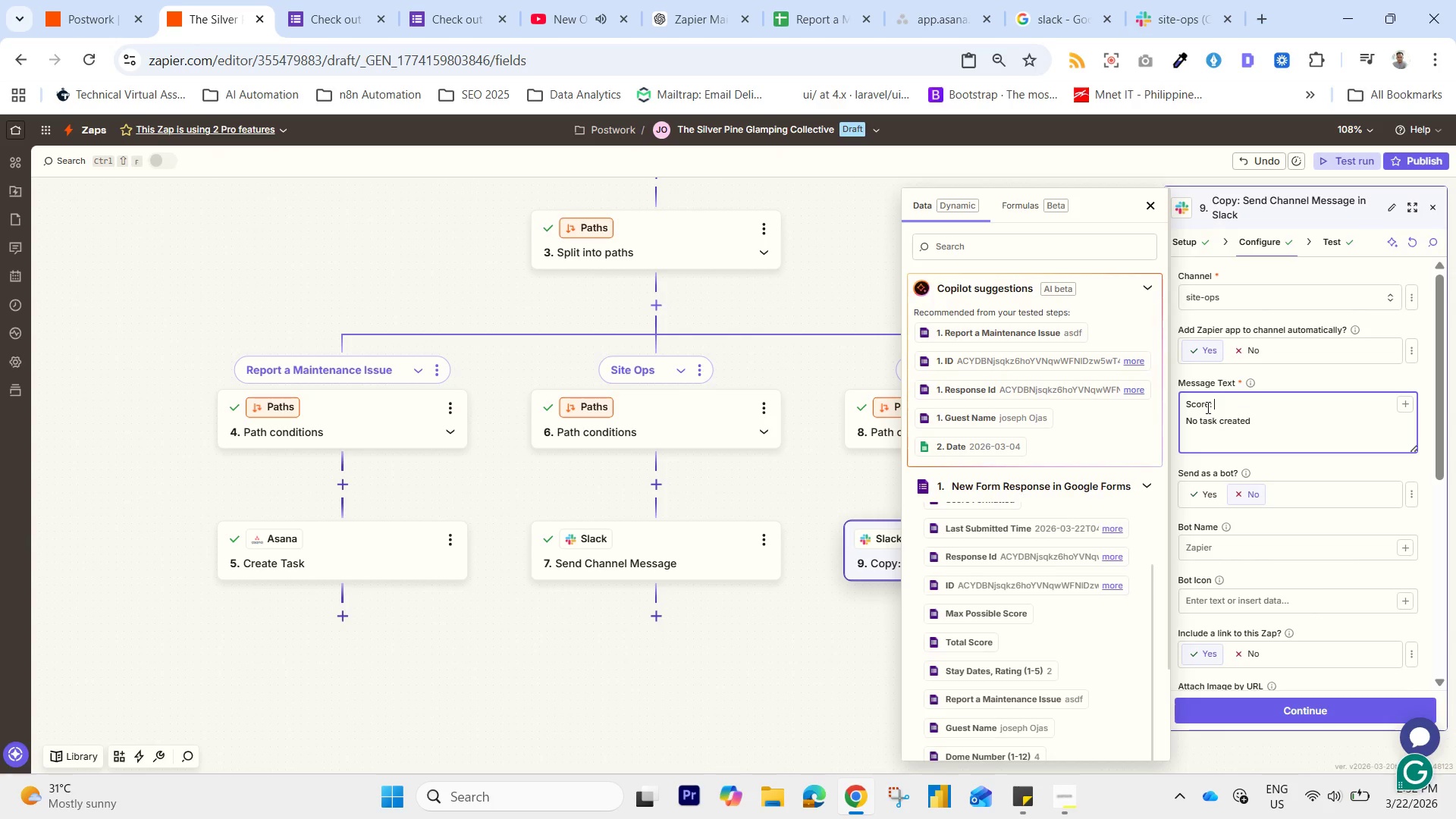 
key(Control+V)
 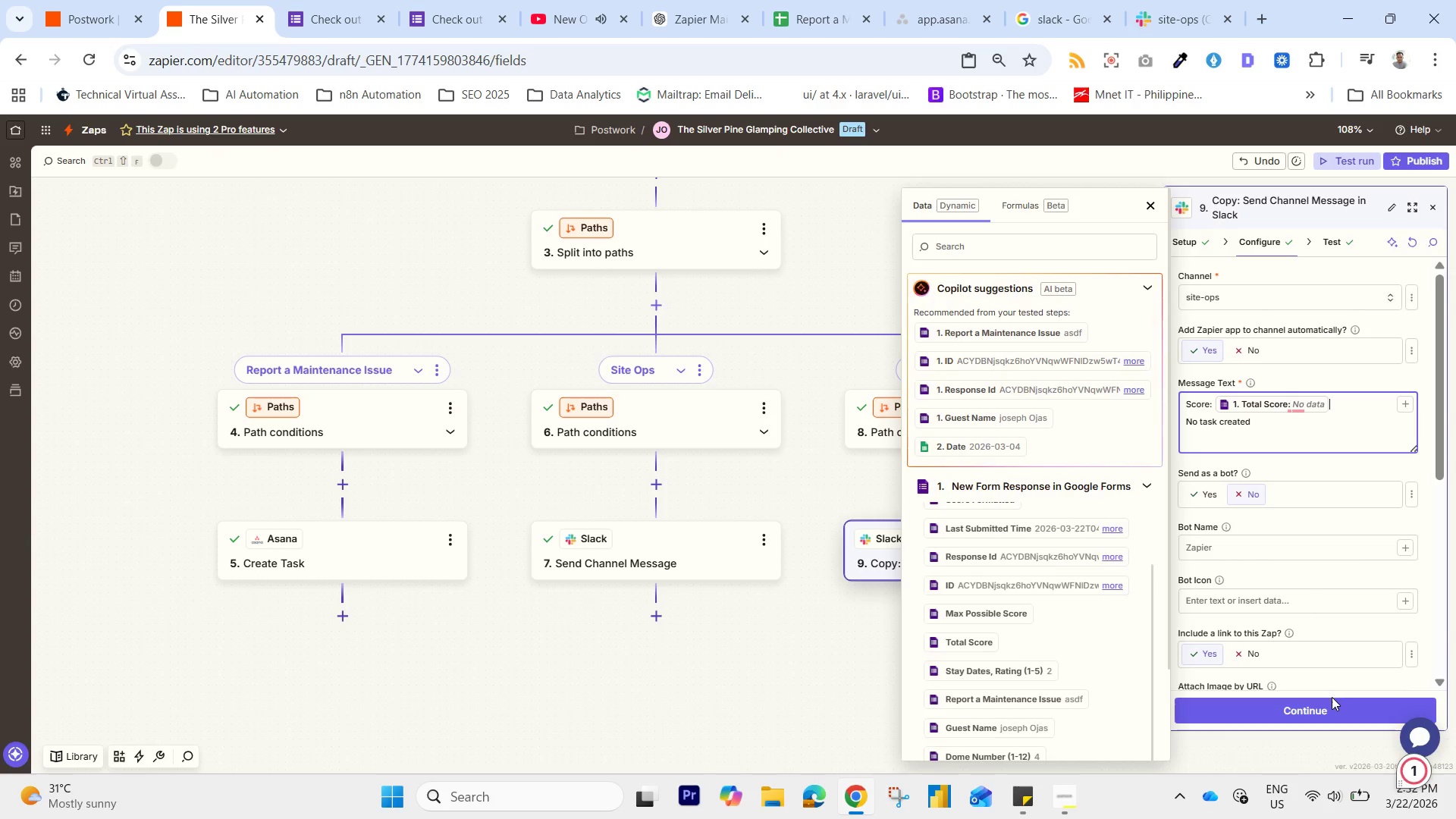 
left_click([1314, 717])
 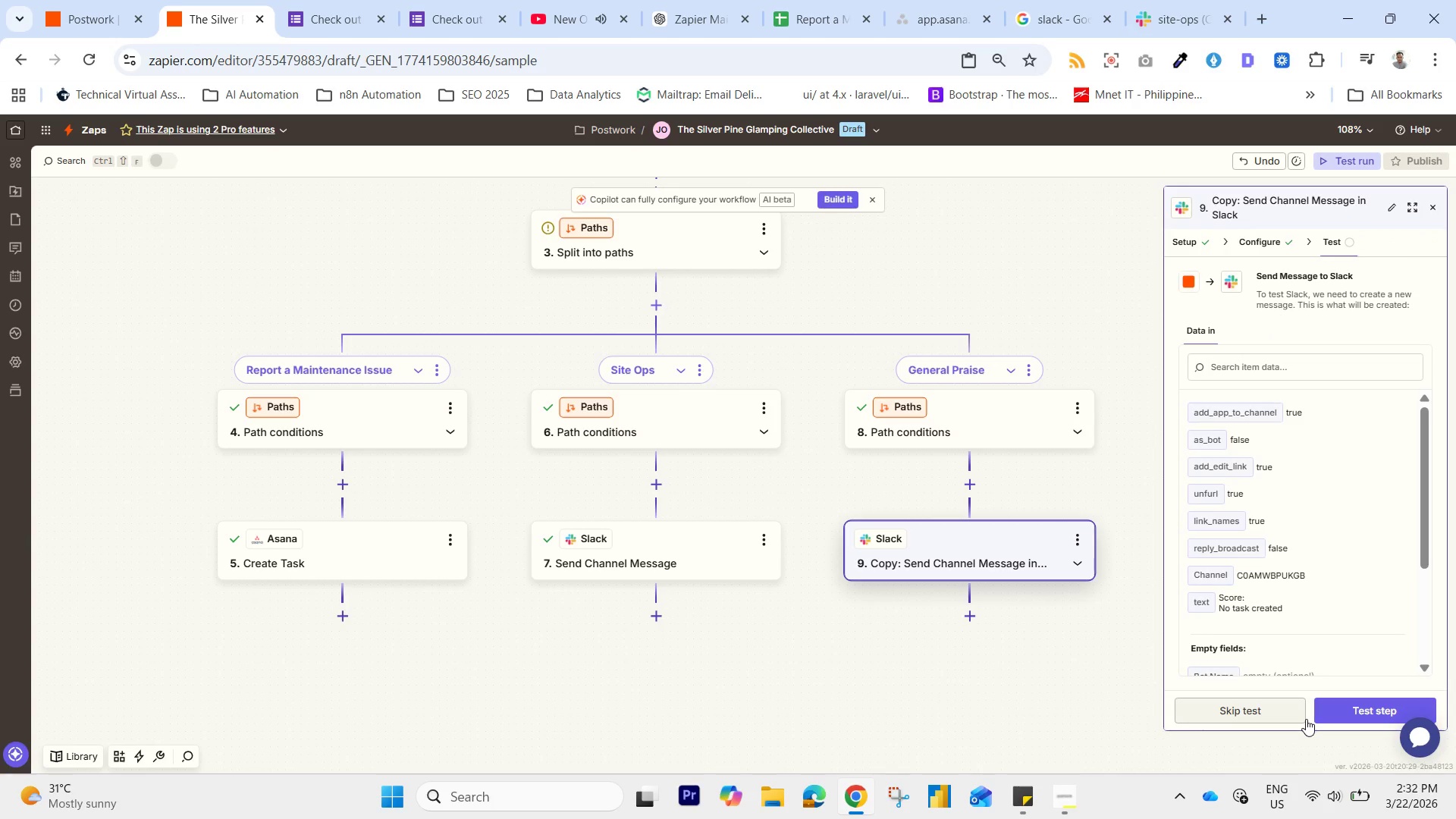 
wait(27.05)
 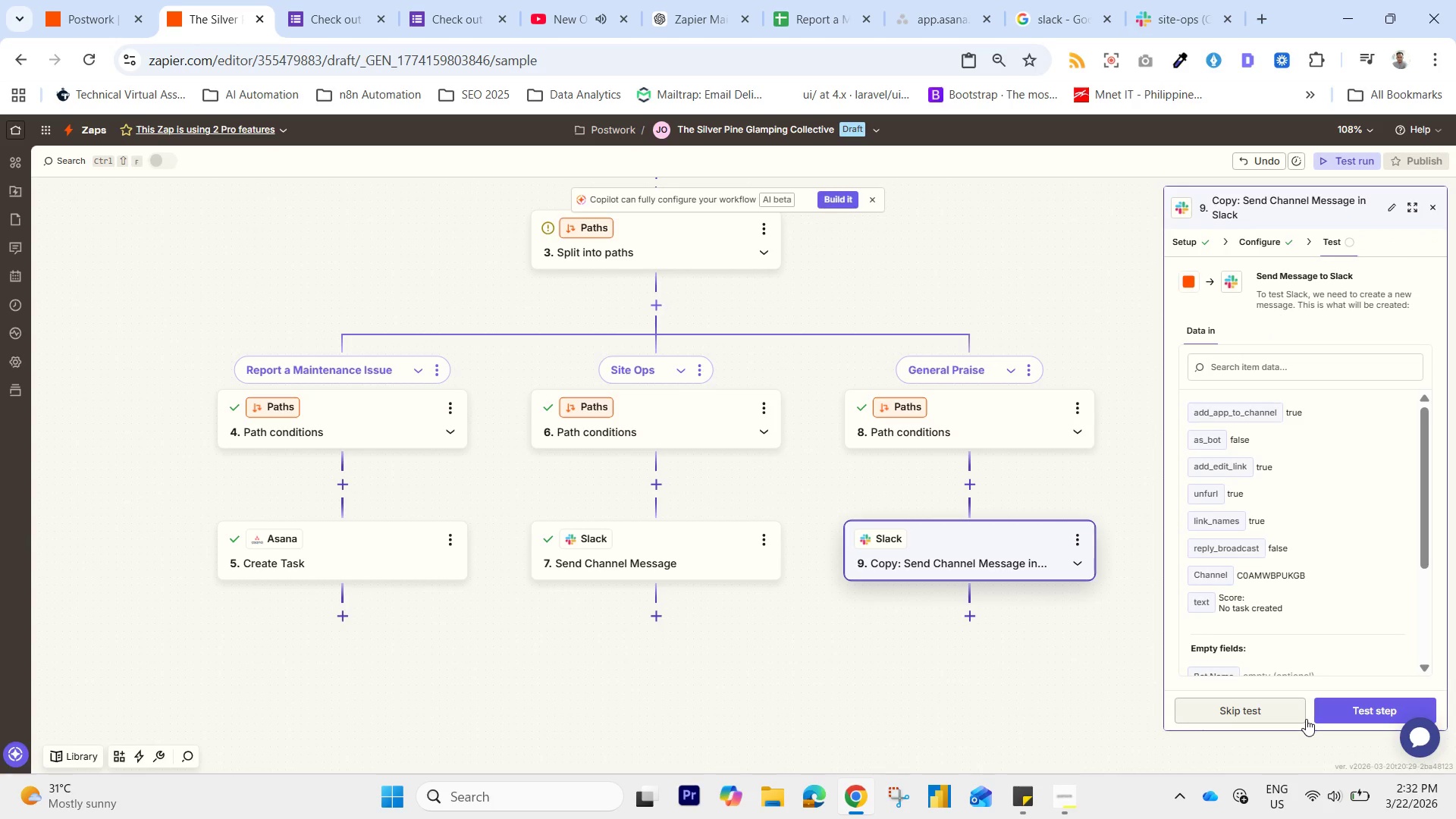 
left_click_drag(start_coordinate=[821, 660], to_coordinate=[861, 740])
 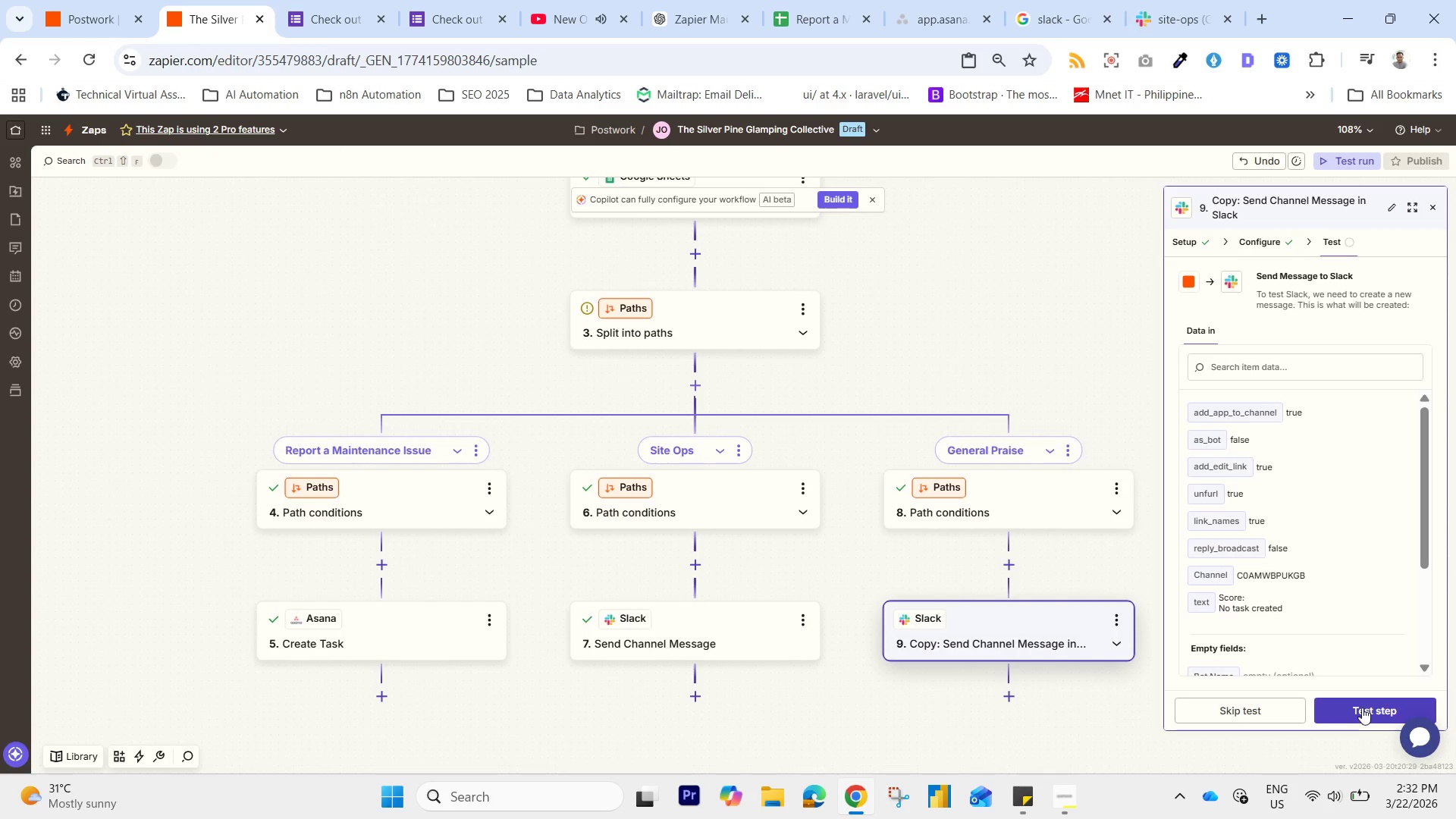 
left_click([1363, 707])
 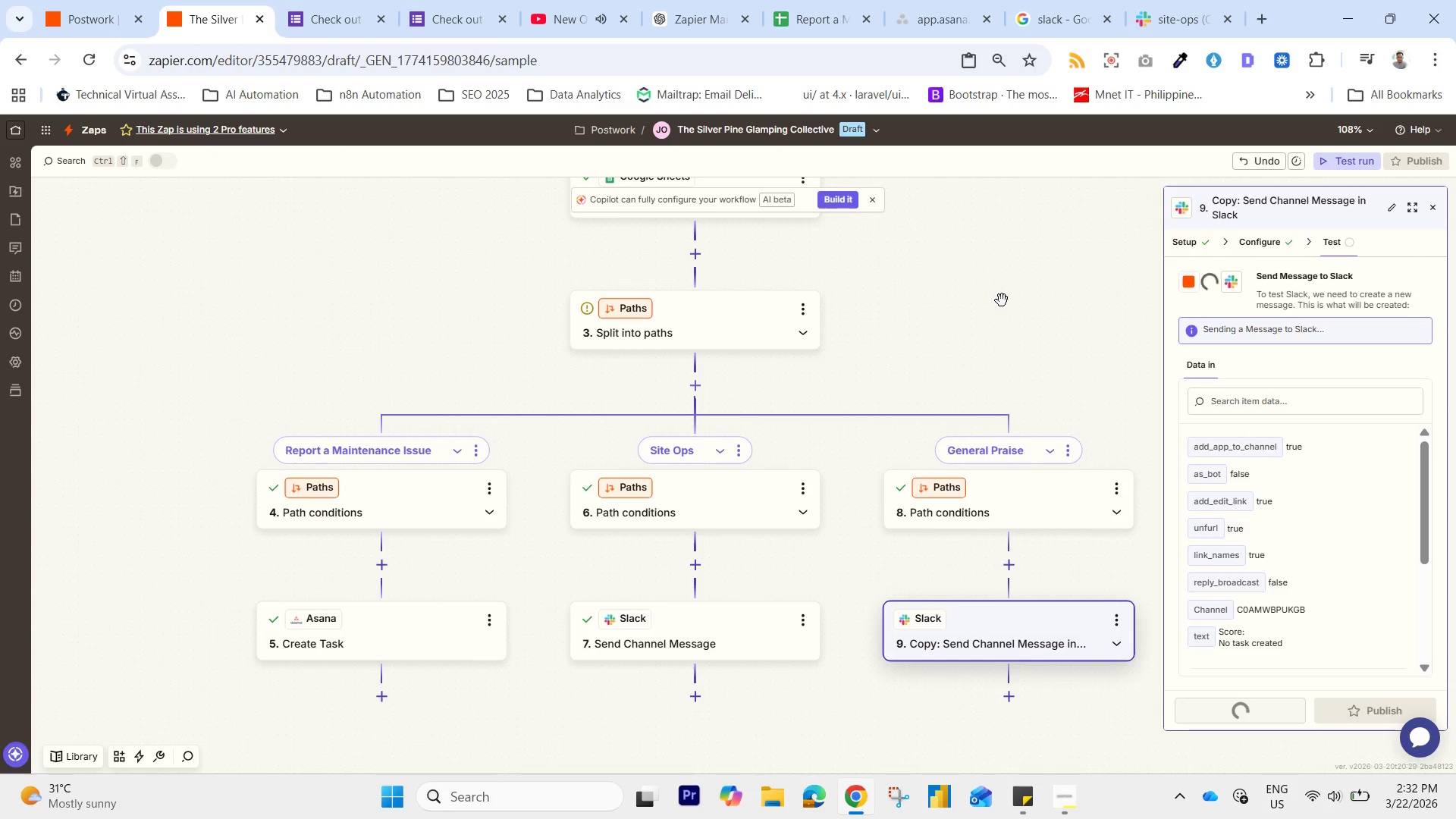 
left_click([810, 0])
 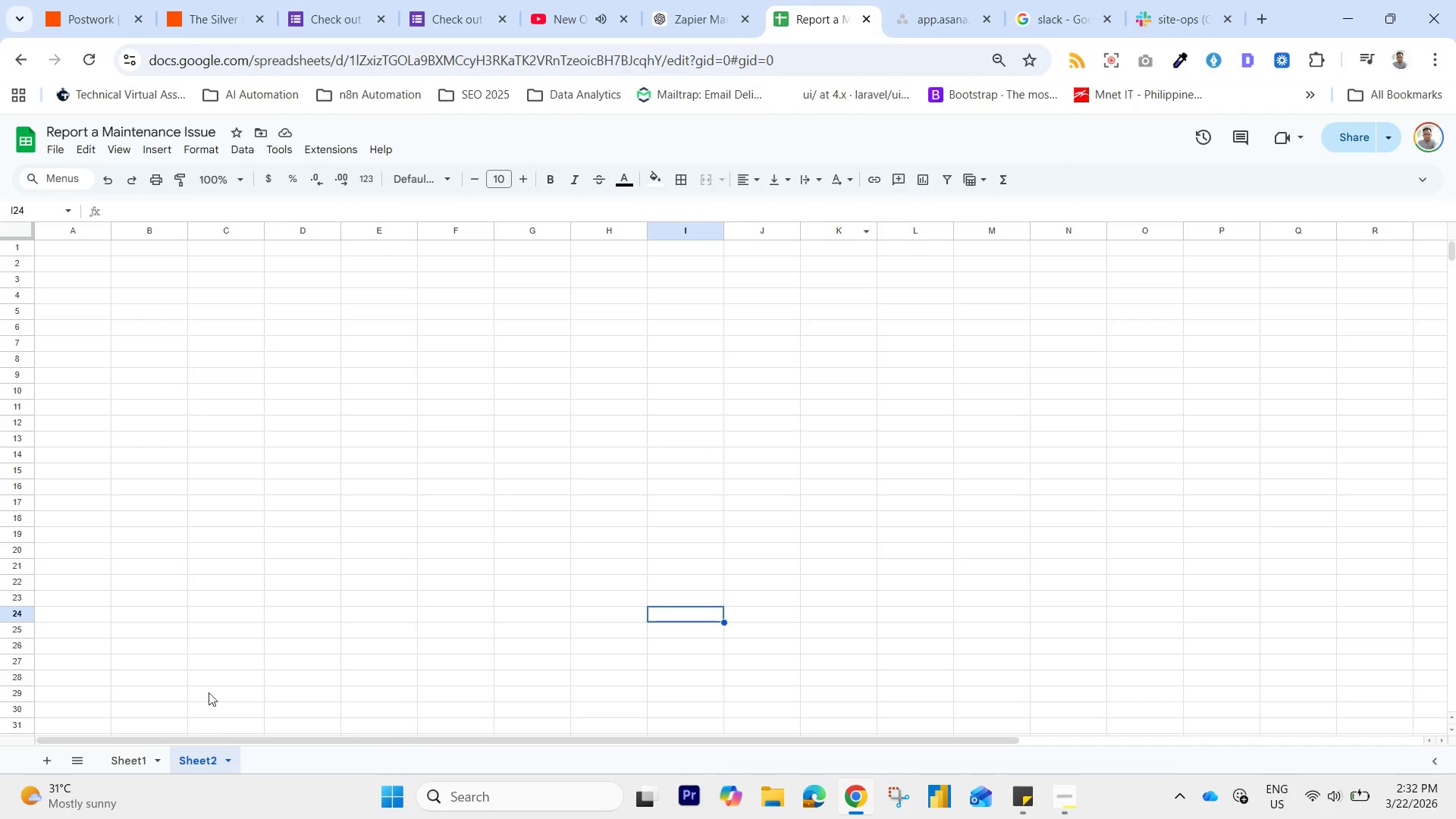 
left_click([127, 752])
 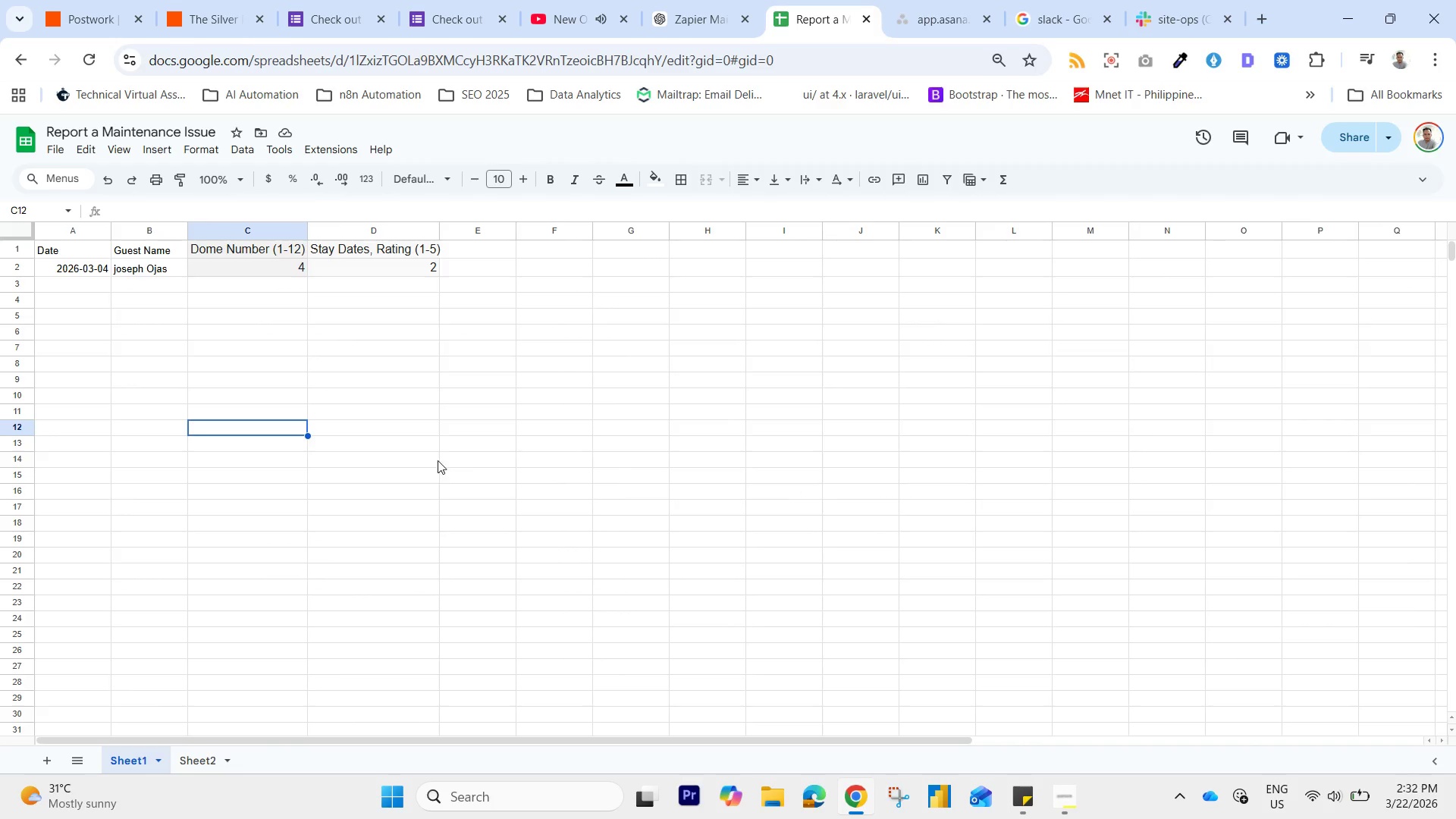 
scroll: coordinate [436, 463], scroll_direction: up, amount: 1.0
 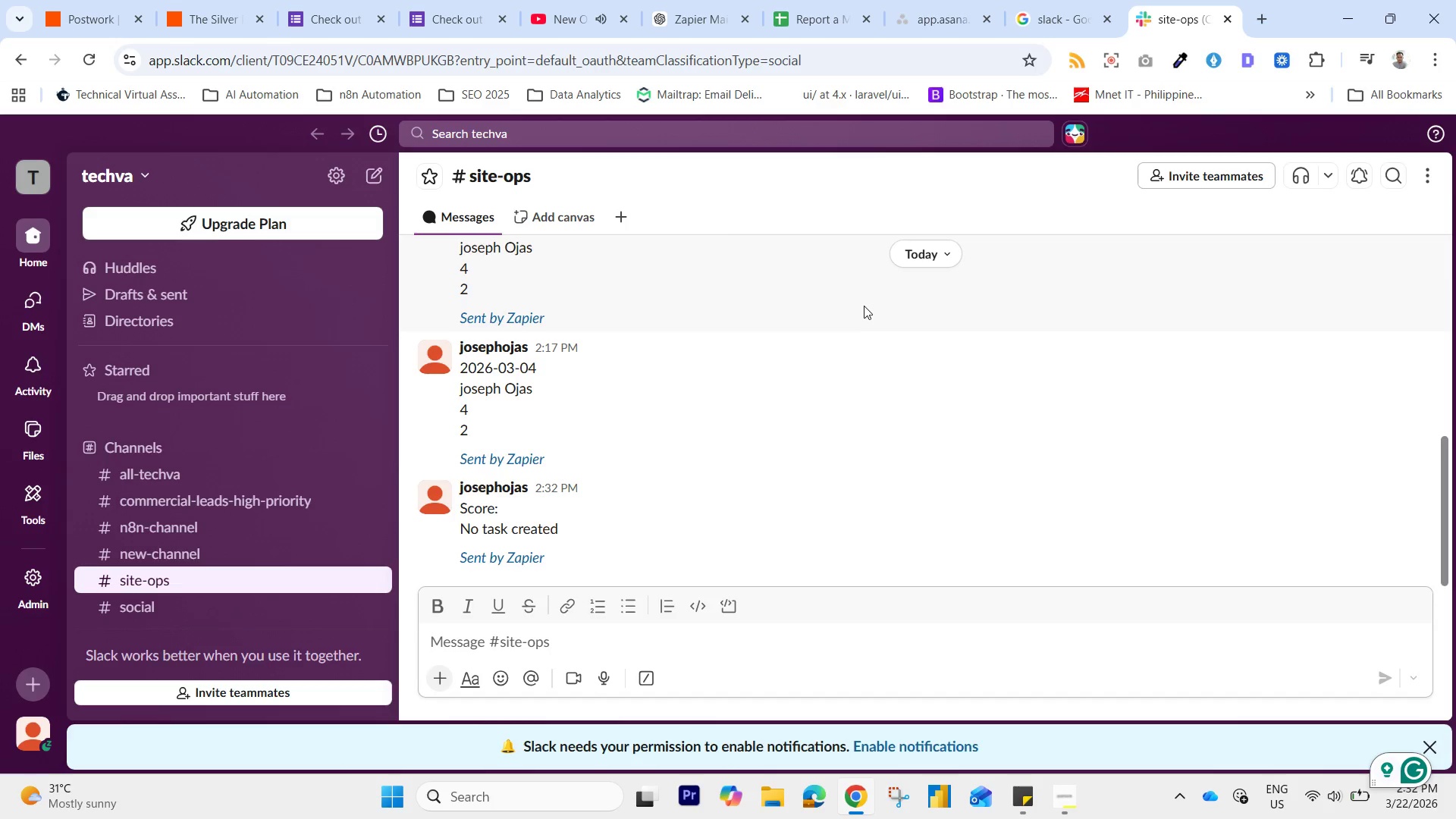 
wait(14.74)
 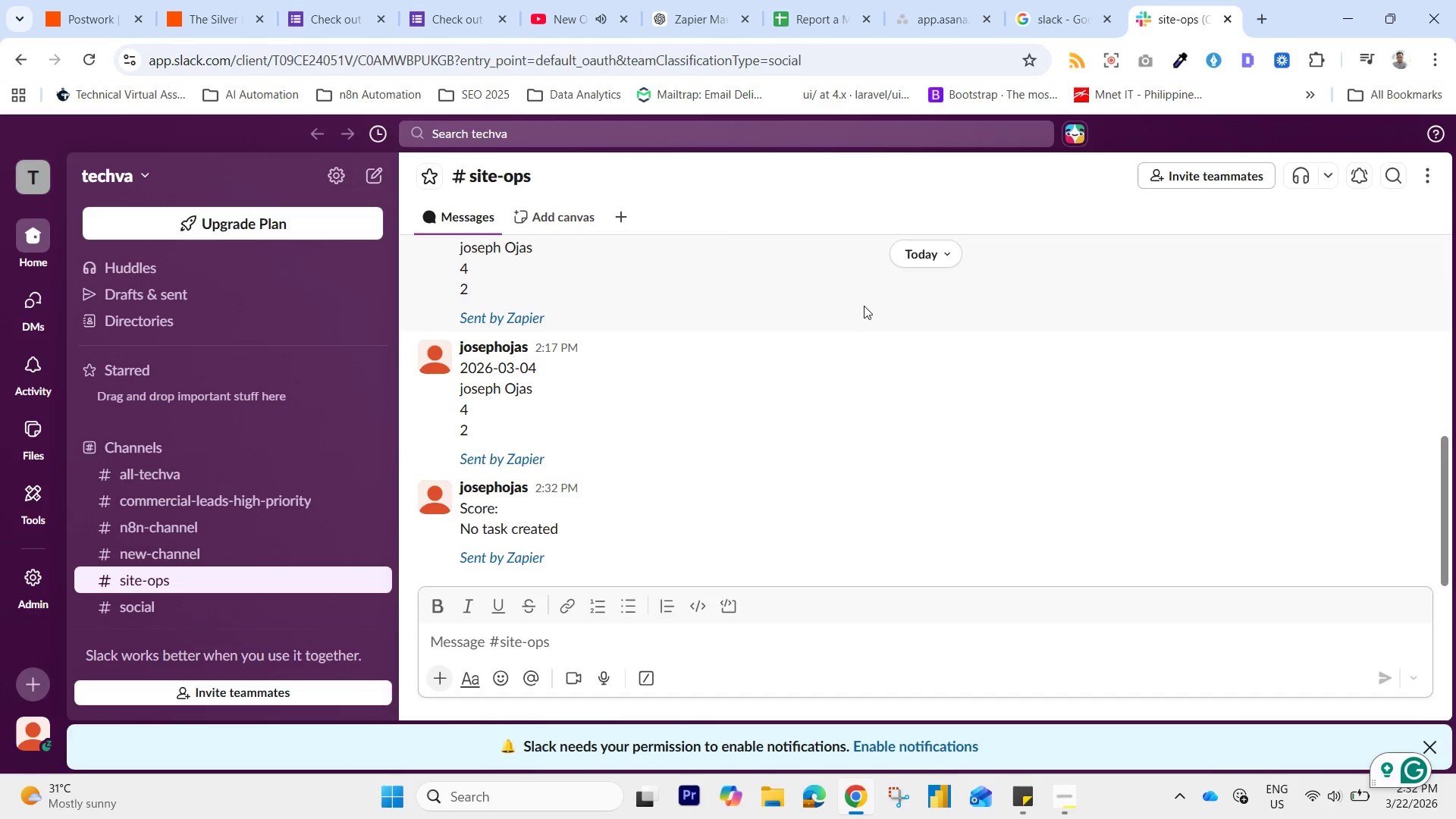 
left_click([632, 46])
 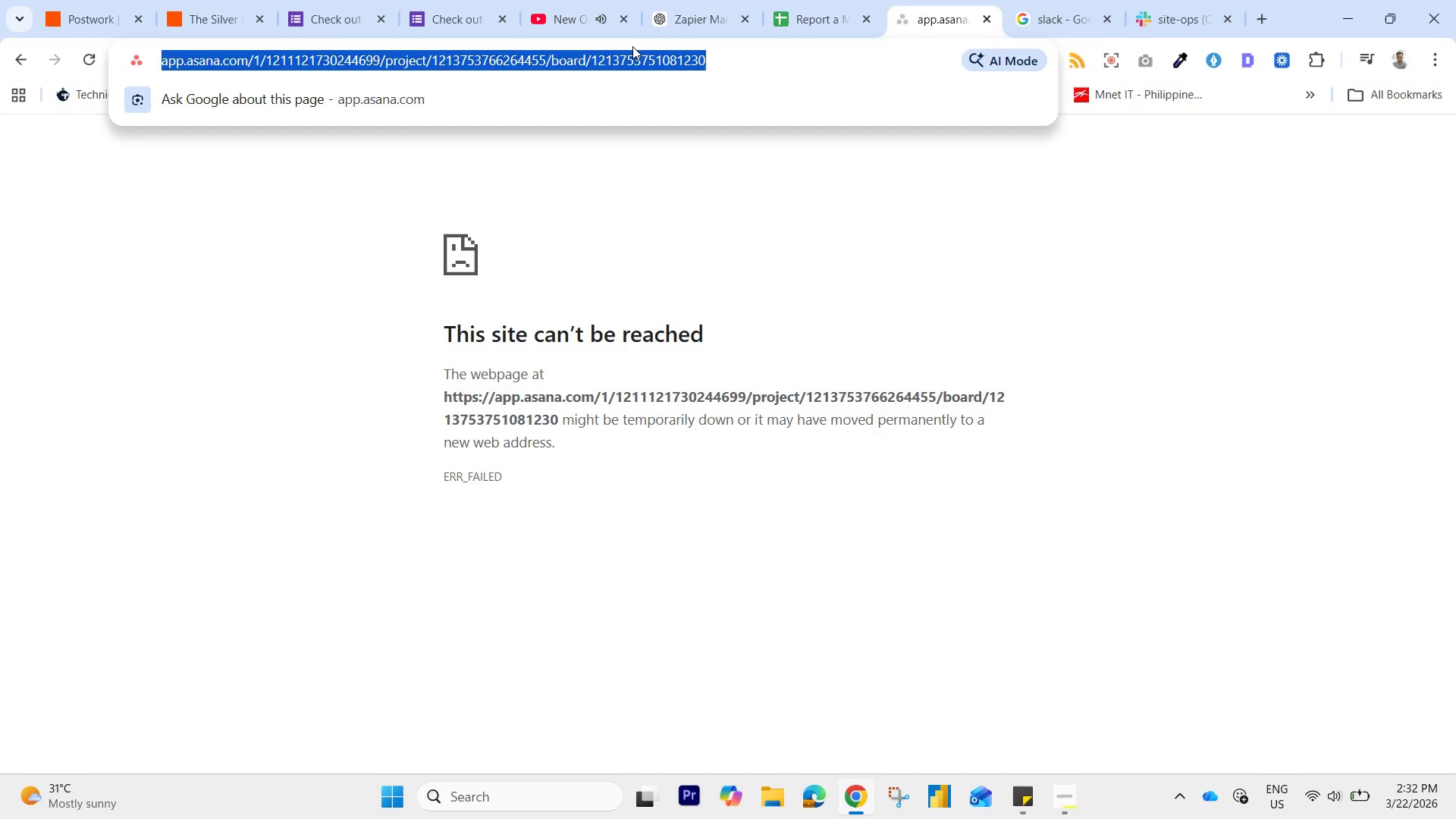 
key(Enter)
 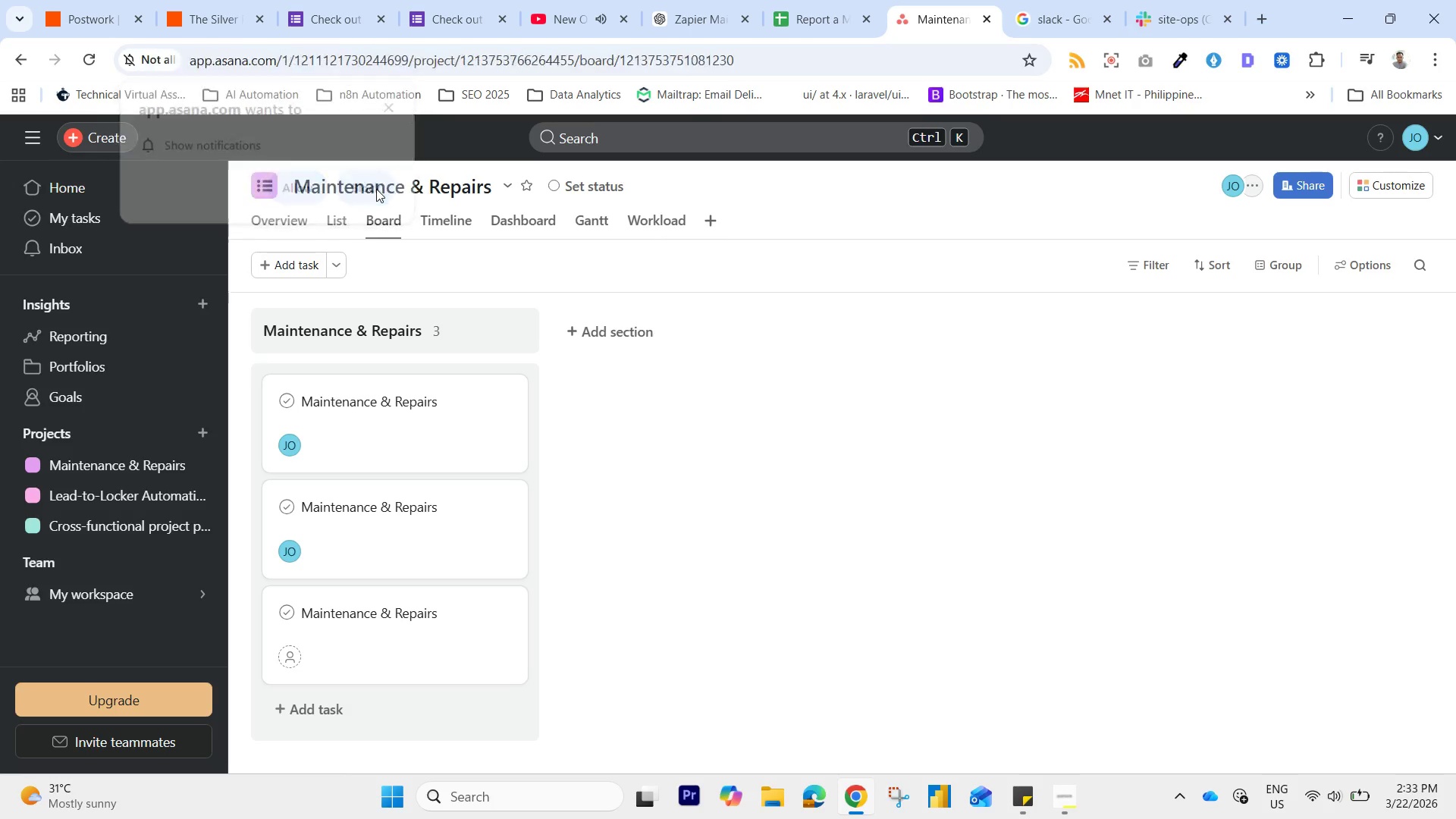 
wait(27.81)
 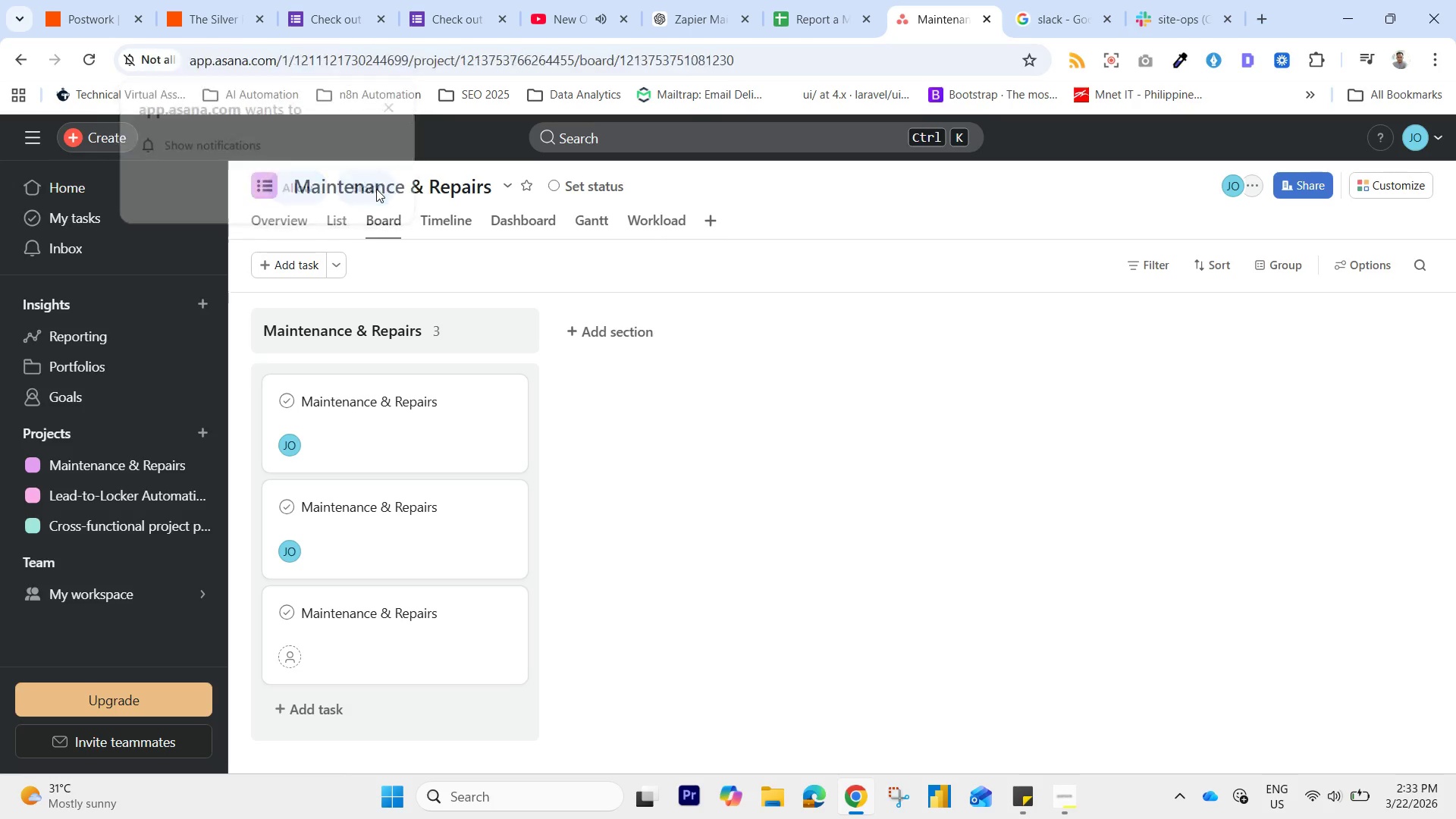 
left_click([411, 652])
 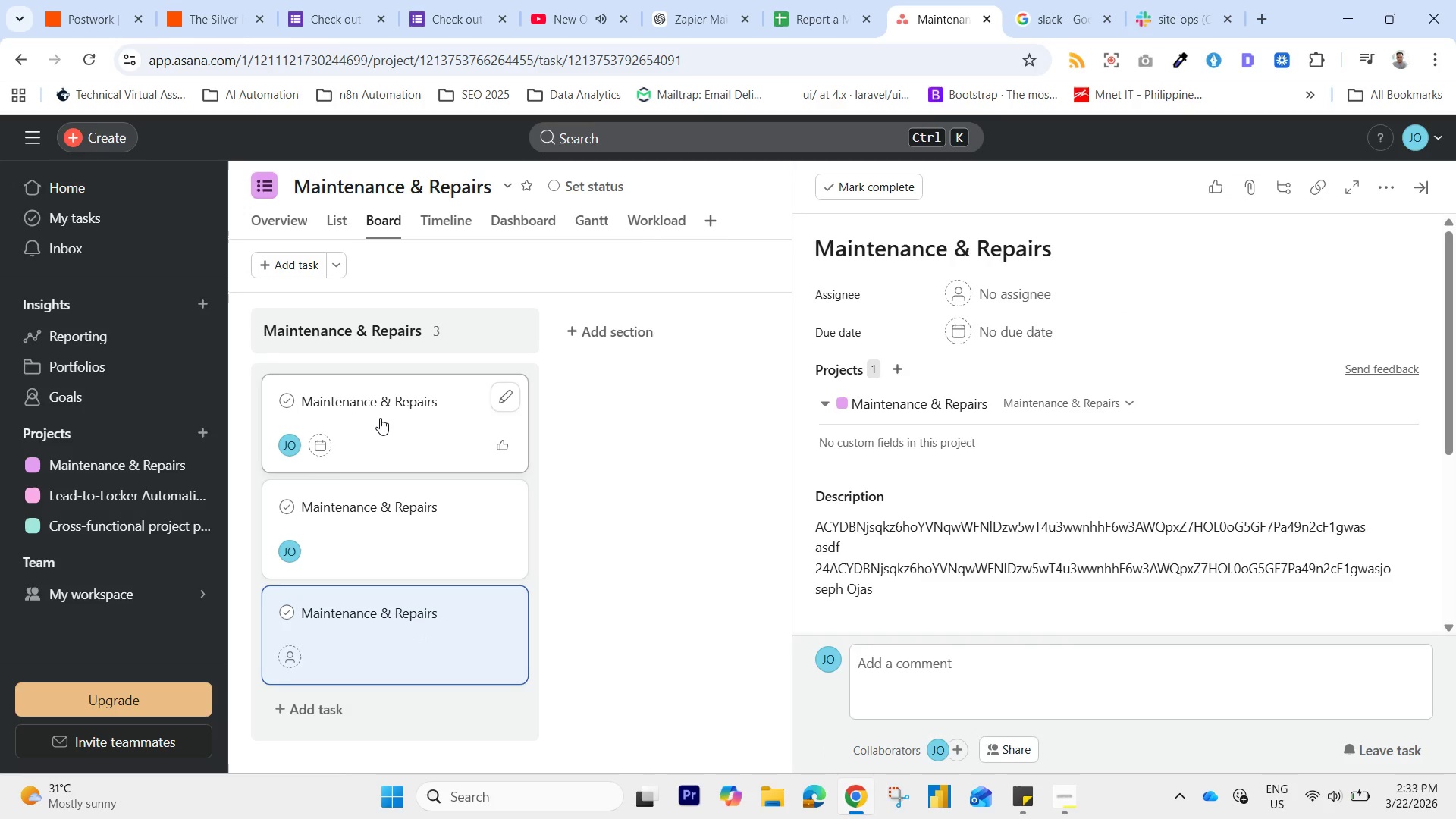 
left_click([380, 418])
 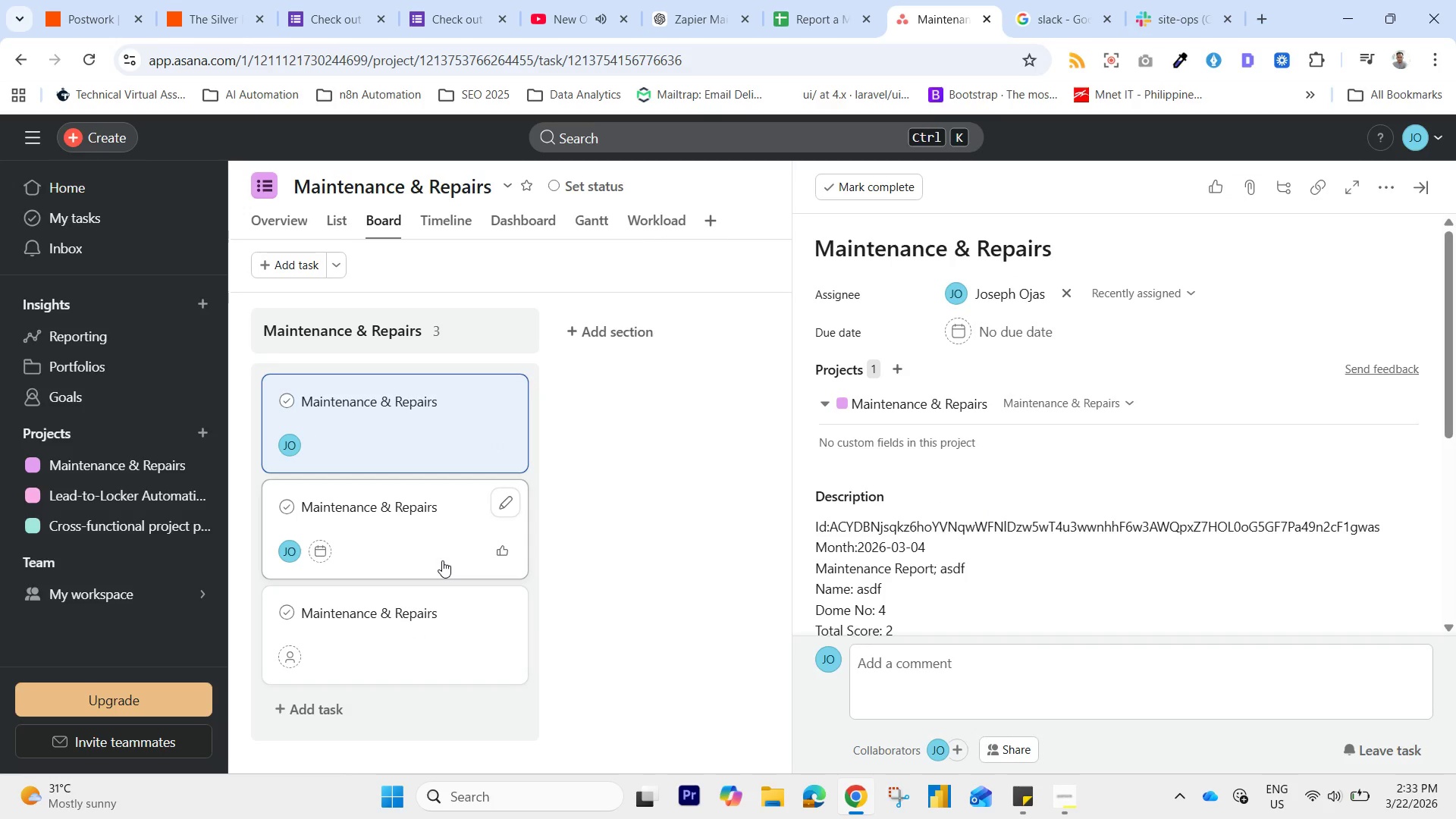 
left_click([441, 560])
 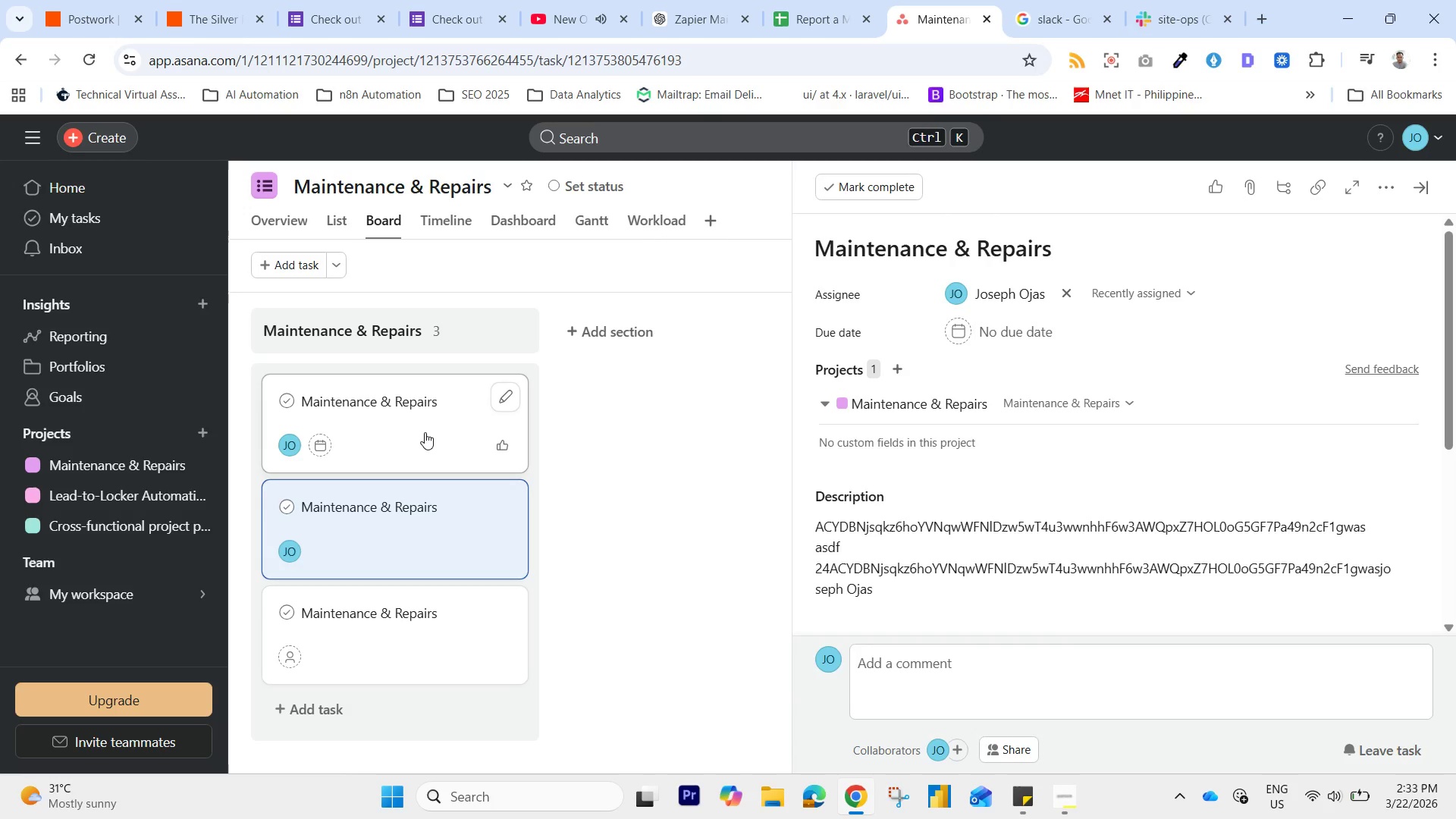 
wait(5.75)
 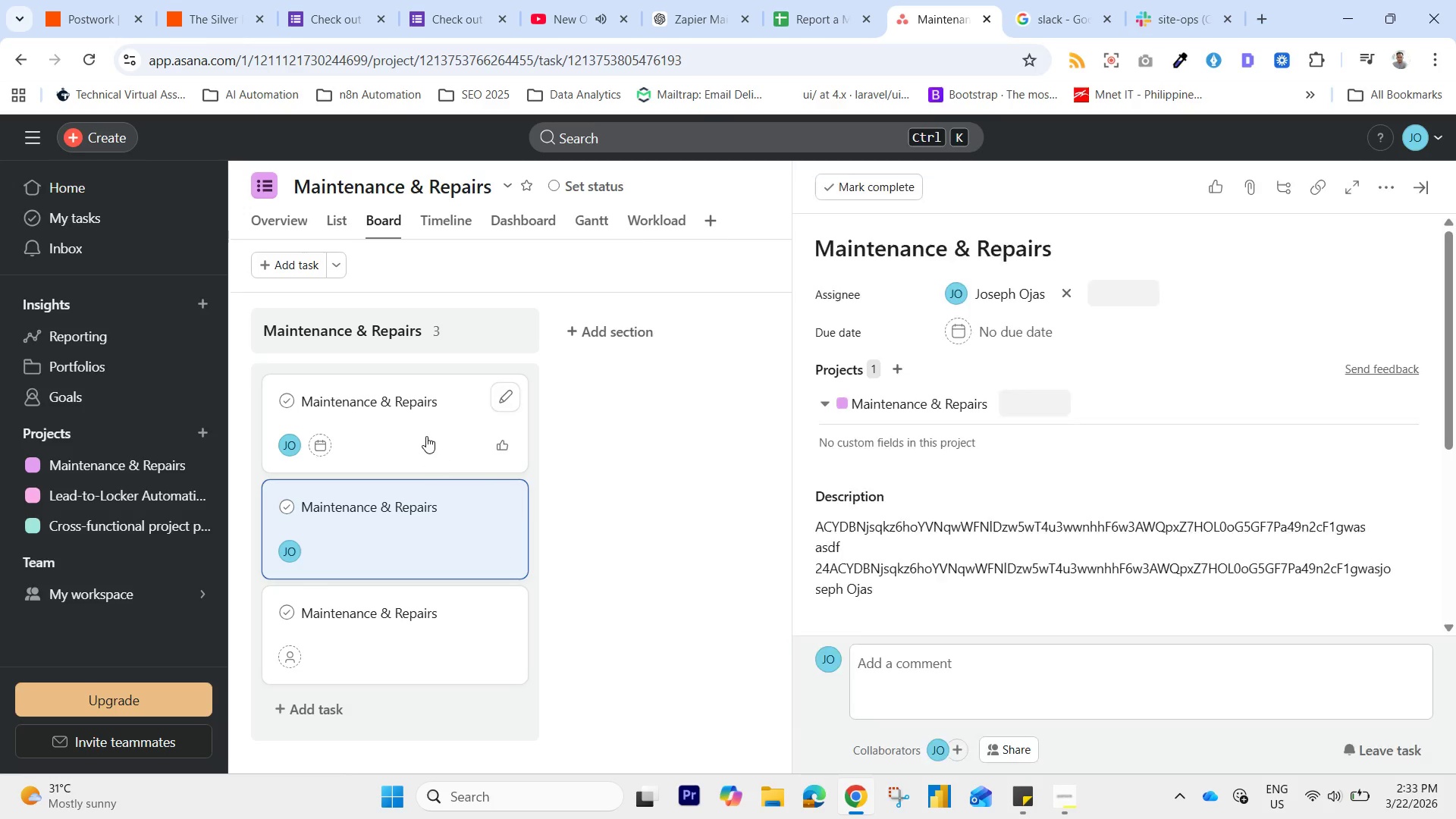 
scroll: coordinate [944, 513], scroll_direction: down, amount: 3.0
 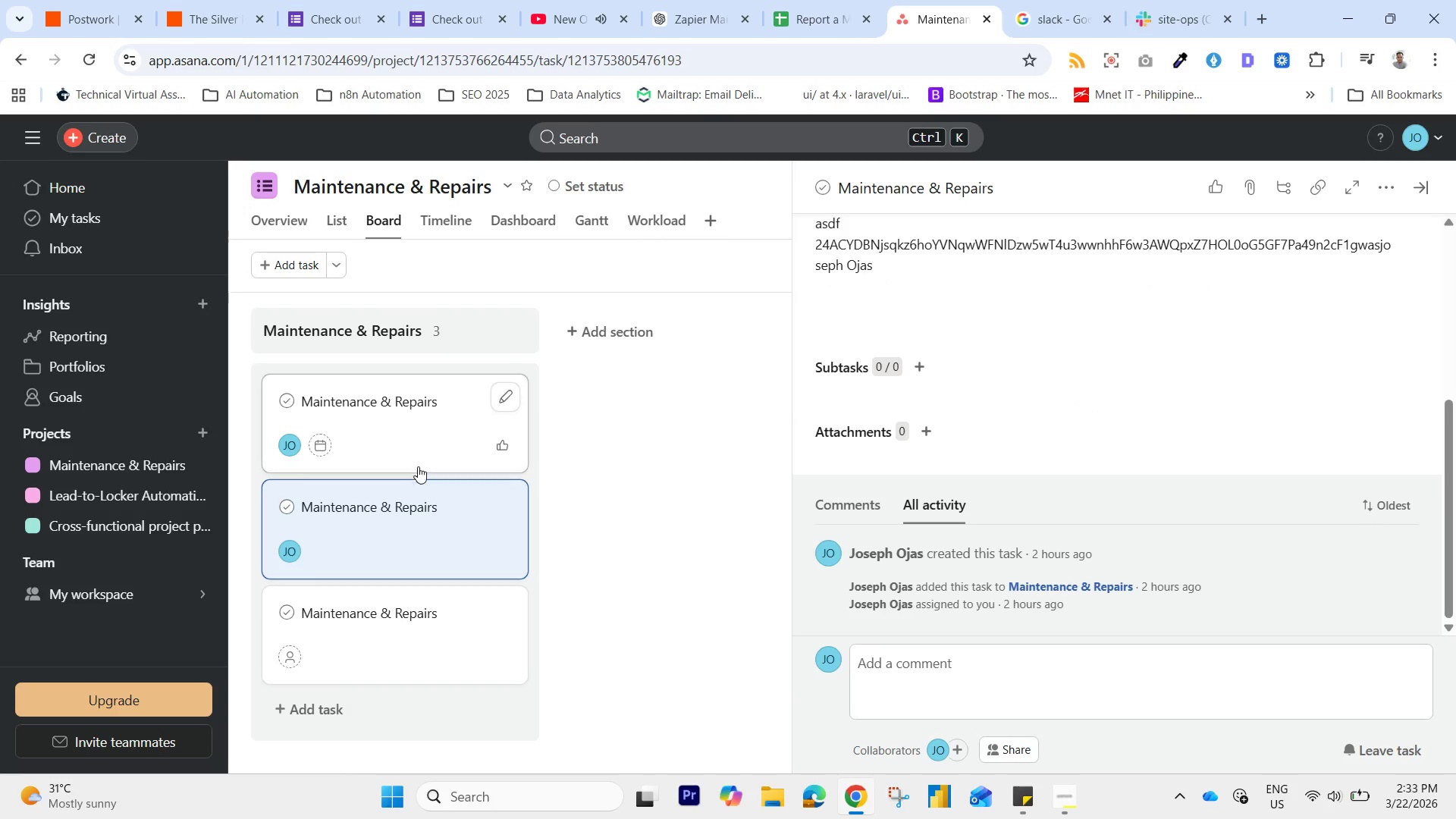 
scroll: coordinate [516, 475], scroll_direction: up, amount: 7.0
 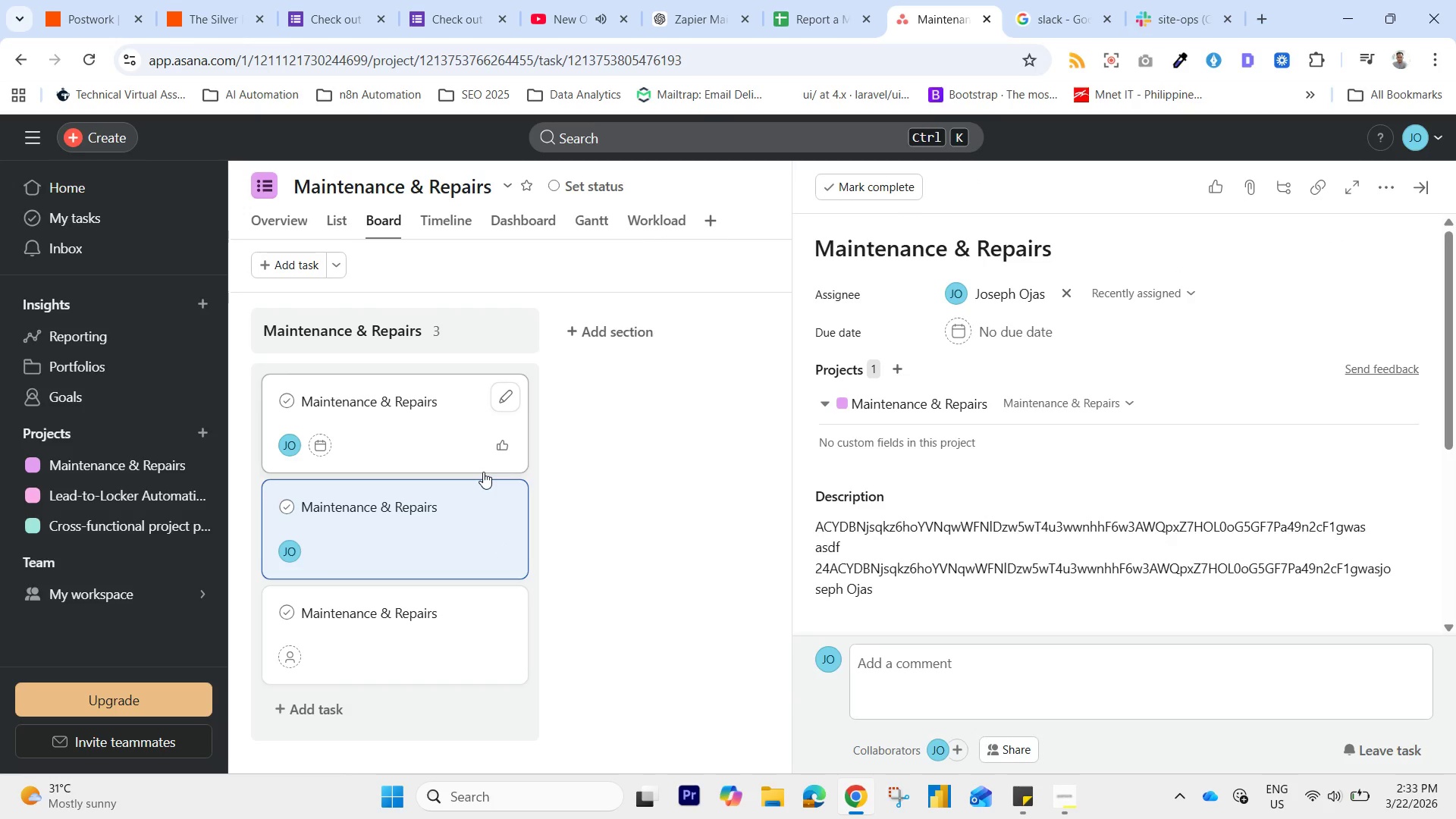 
wait(8.49)
 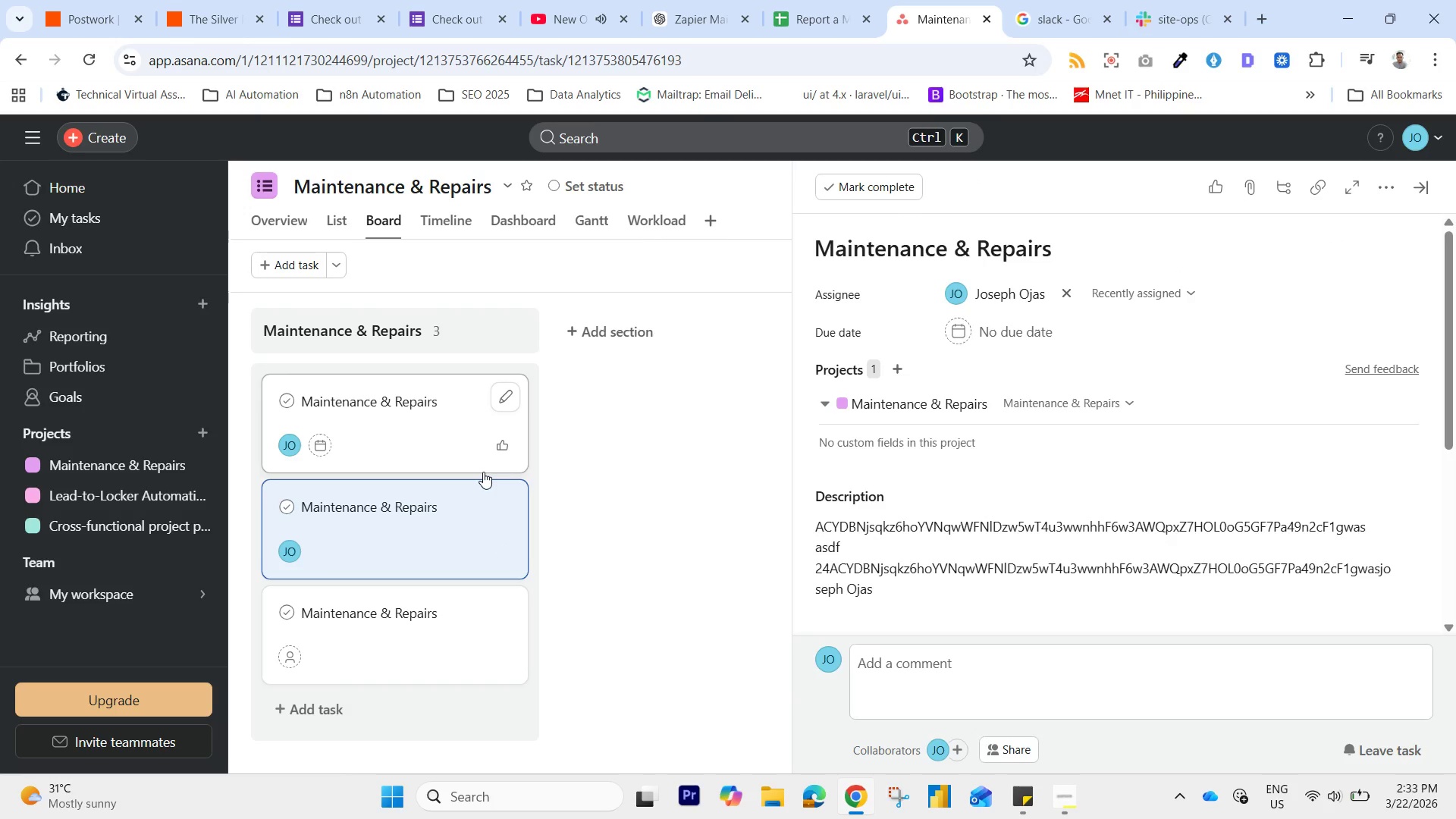 
left_click([336, 0])
 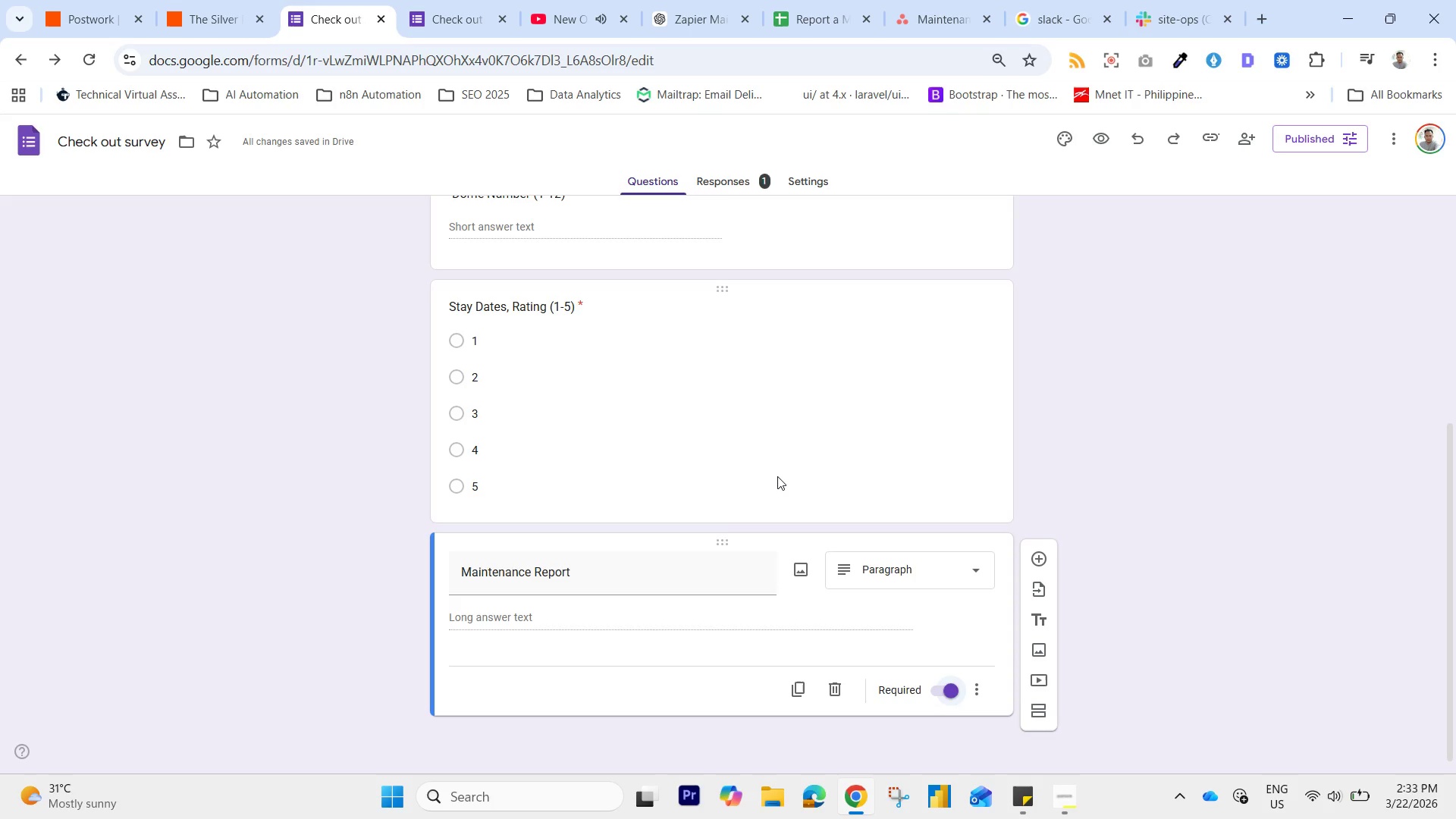 
scroll: coordinate [780, 476], scroll_direction: up, amount: 3.0
 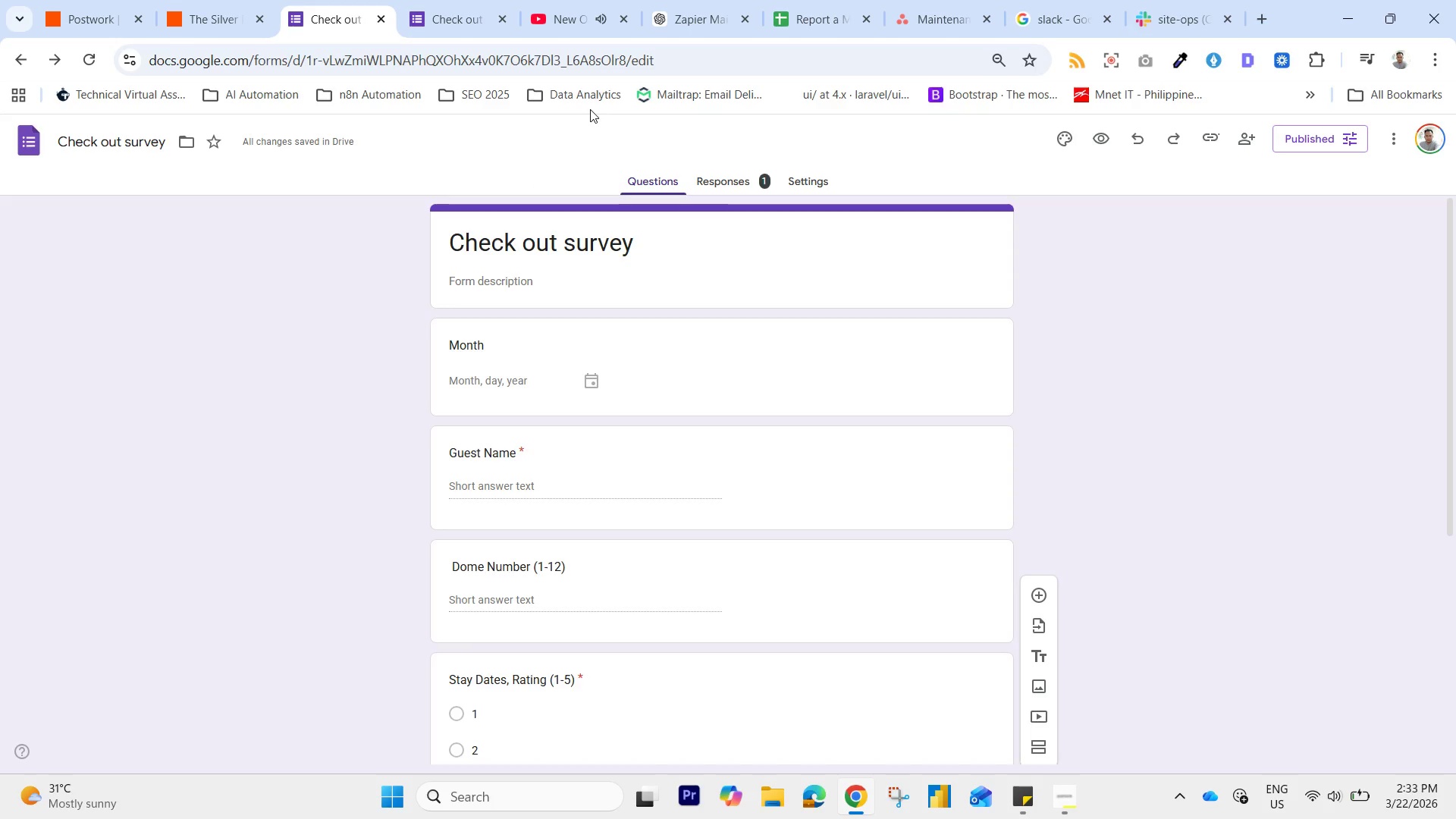 
wait(5.53)
 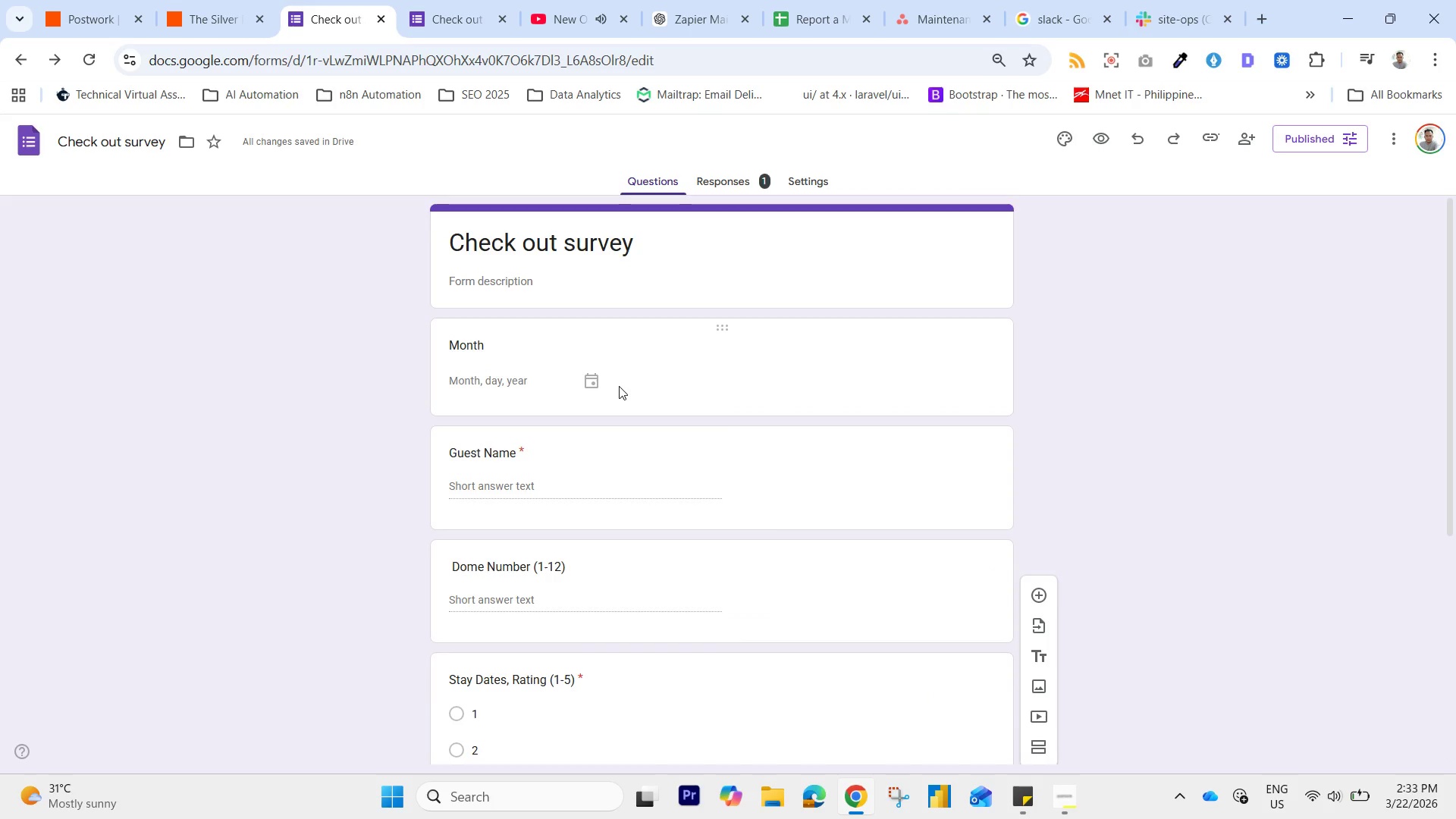 
left_click([1061, 808])